 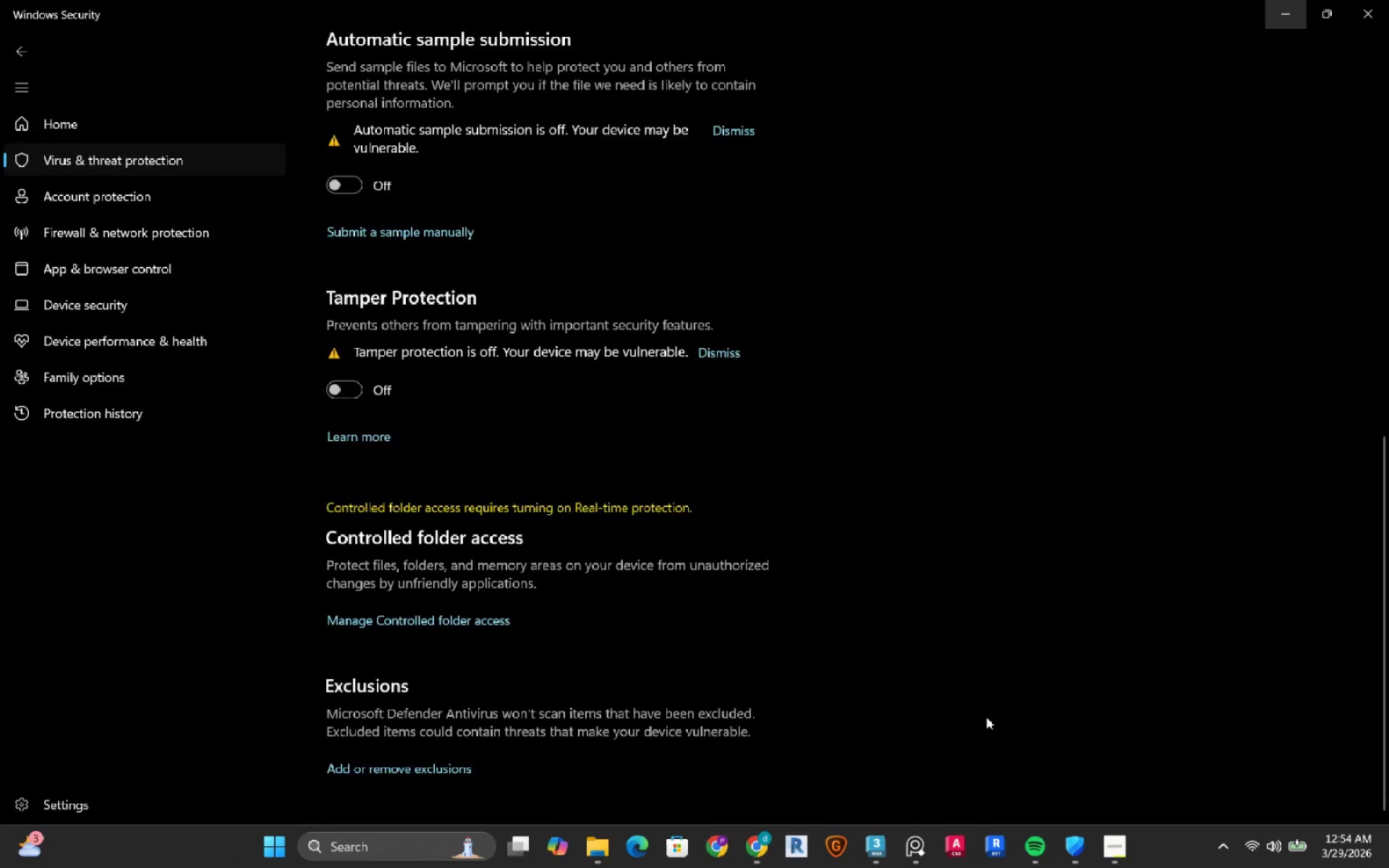 
scroll: coordinate [885, 352], scroll_direction: up, amount: 26.0
 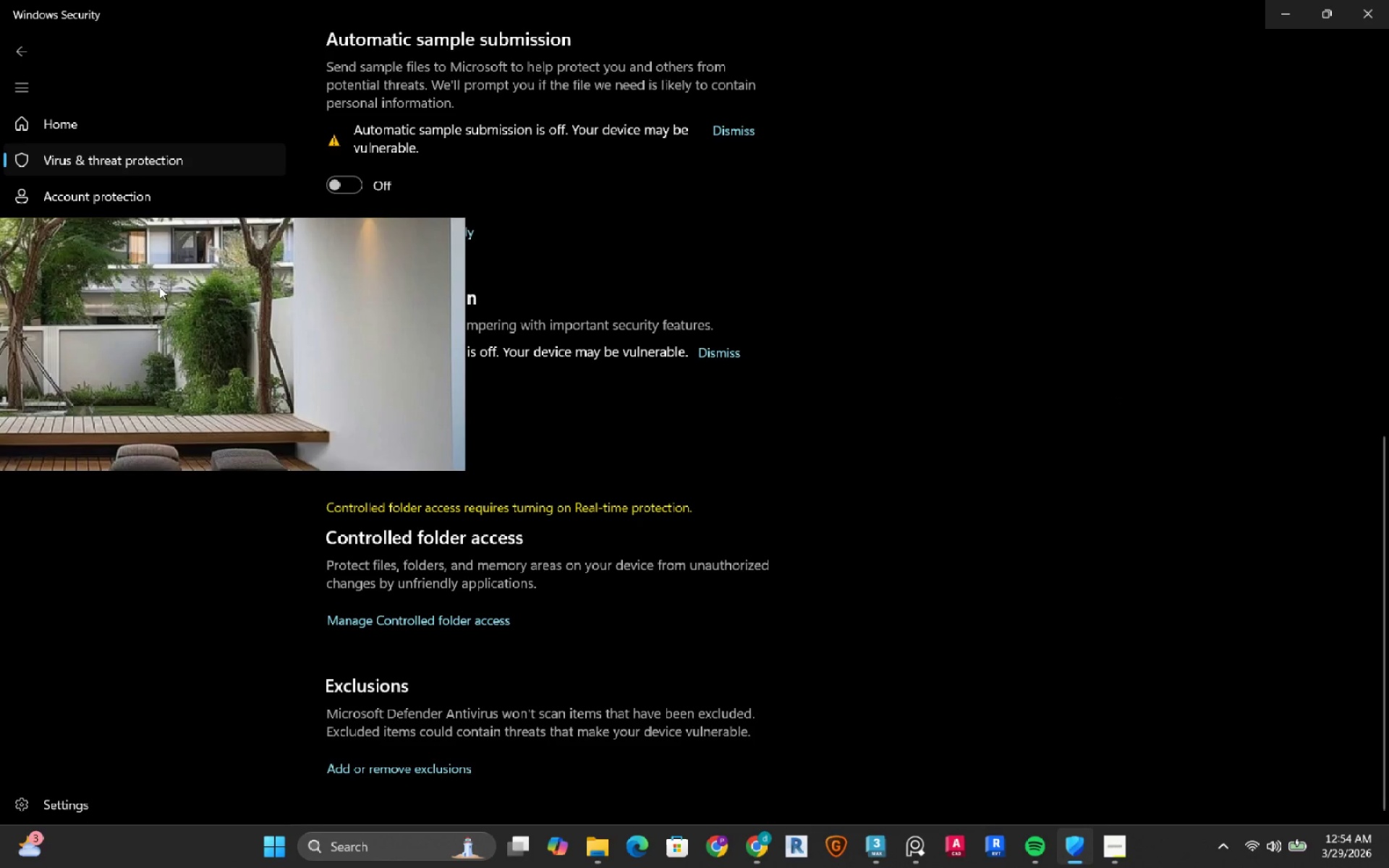 
left_click([396, 231])
 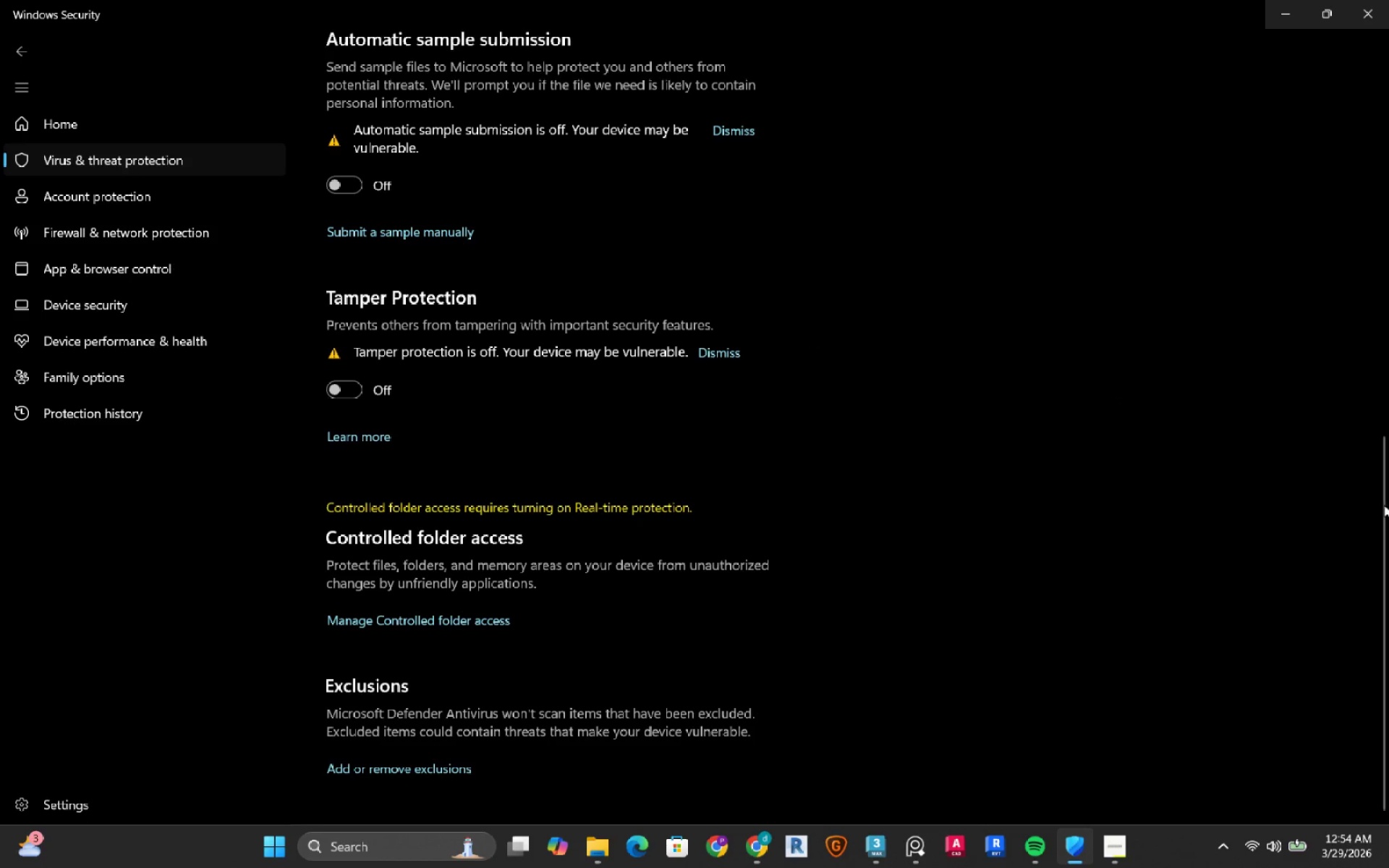 
left_click_drag(start_coordinate=[1385, 491], to_coordinate=[1352, 233])
 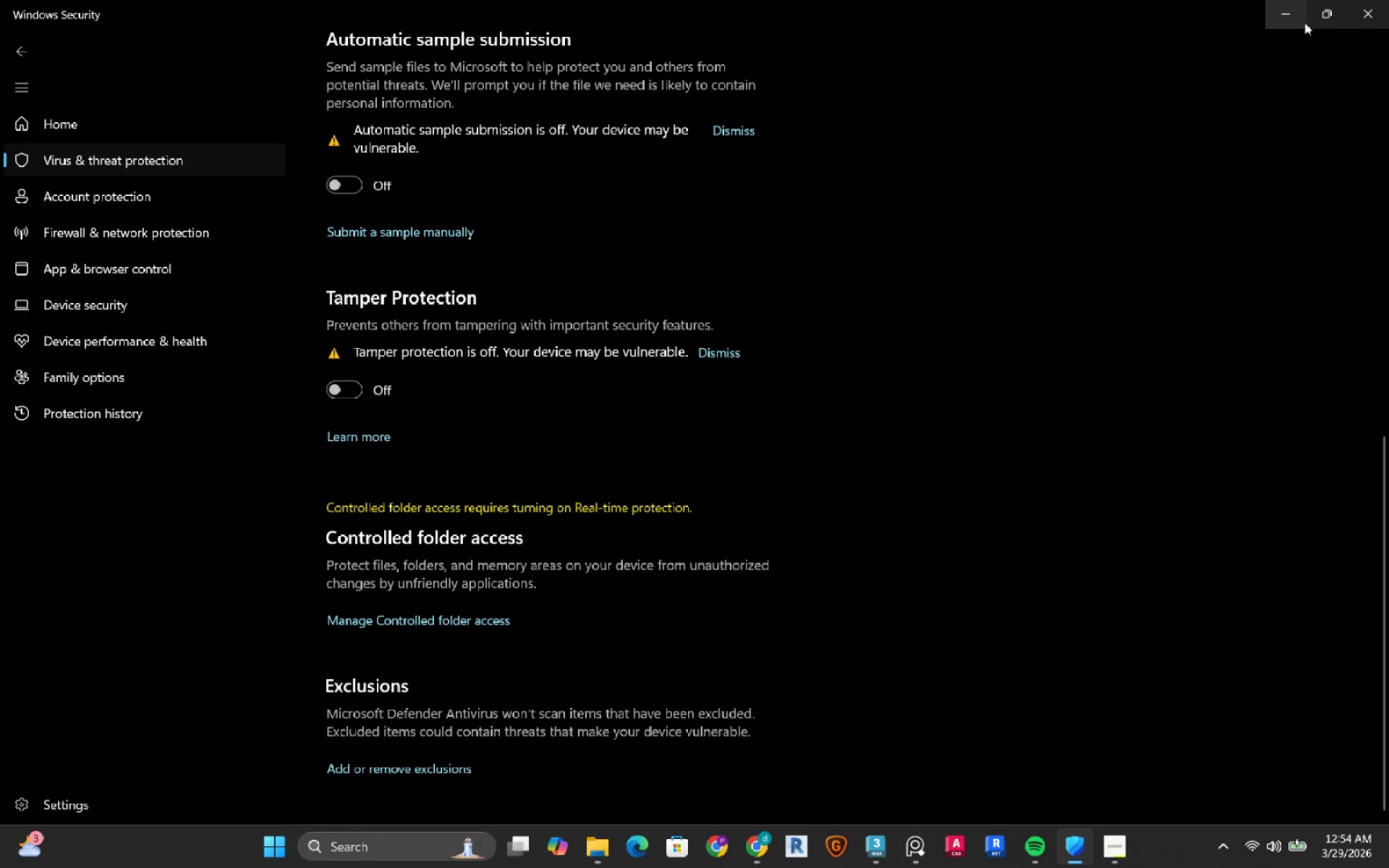 
left_click([1320, 17])
 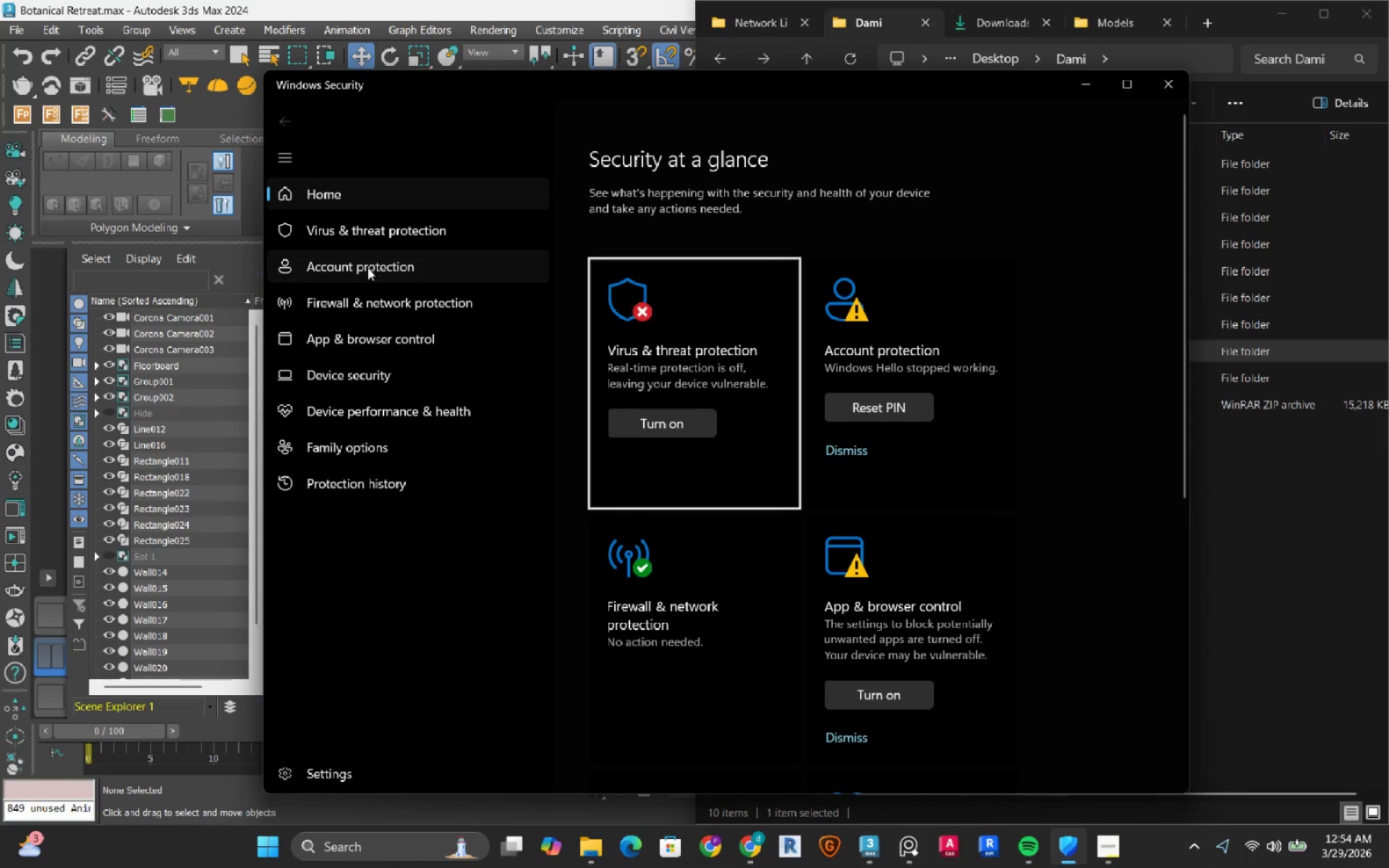 
left_click([383, 226])
 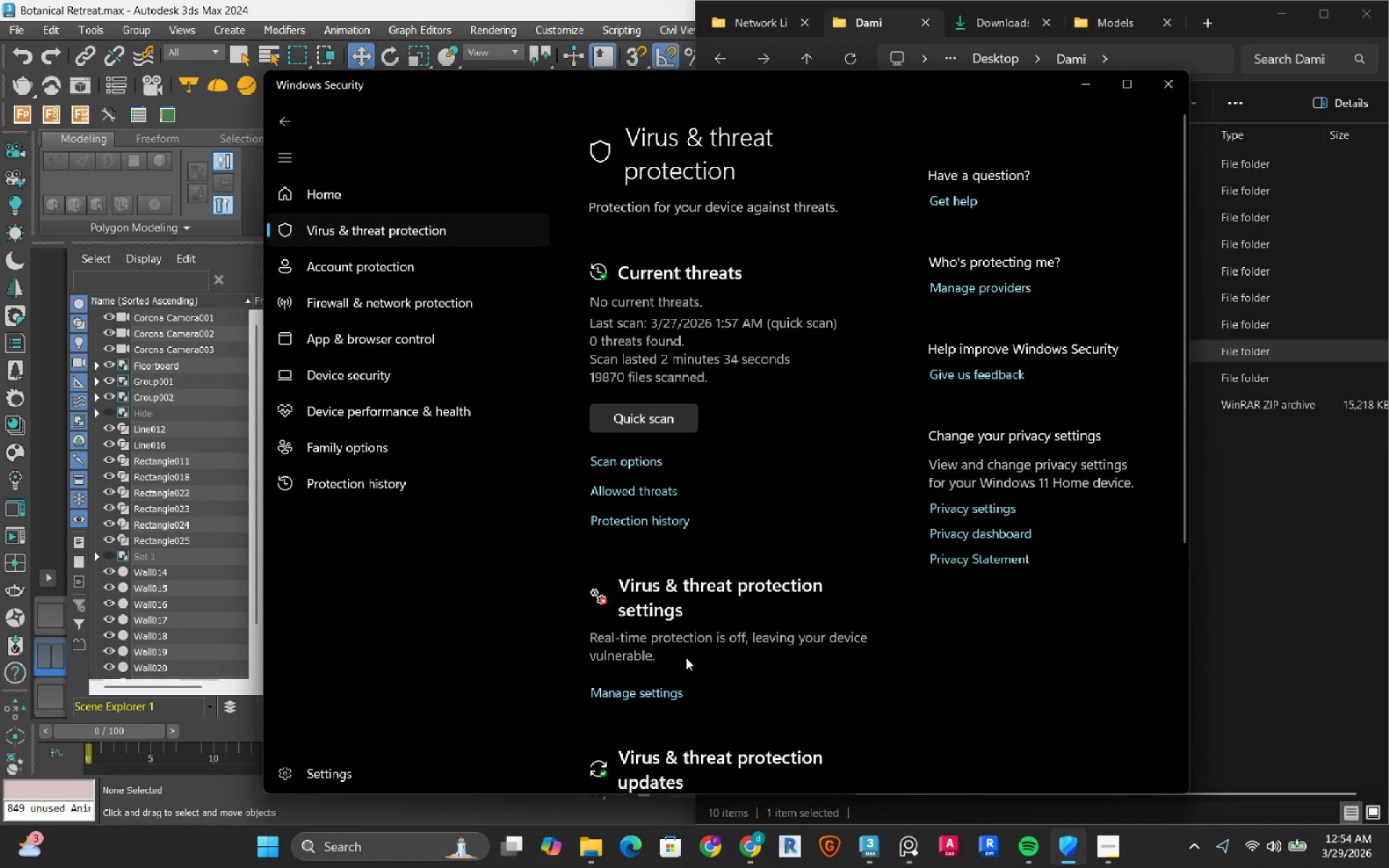 
left_click([658, 693])
 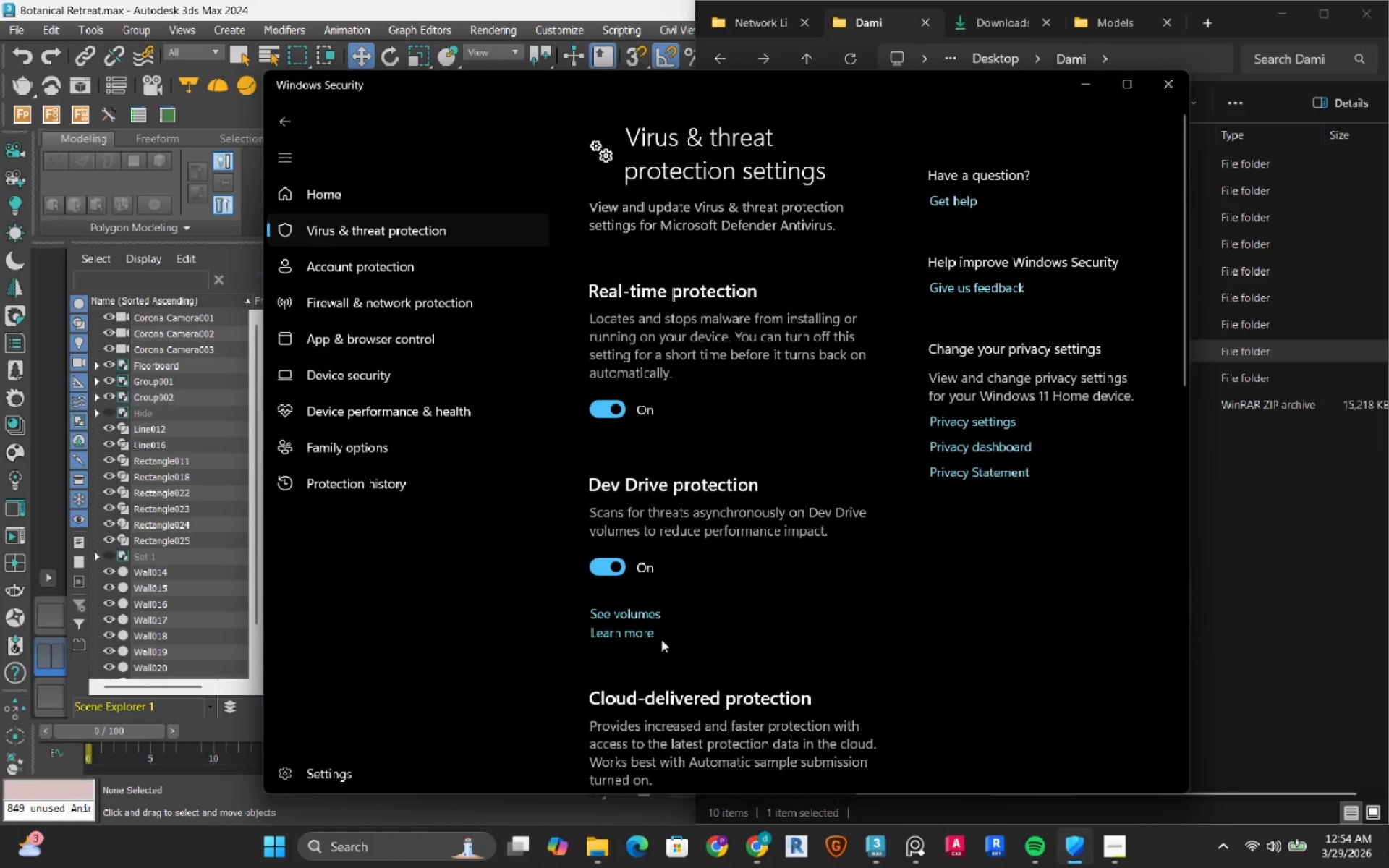 
scroll: coordinate [689, 588], scroll_direction: down, amount: 6.0
 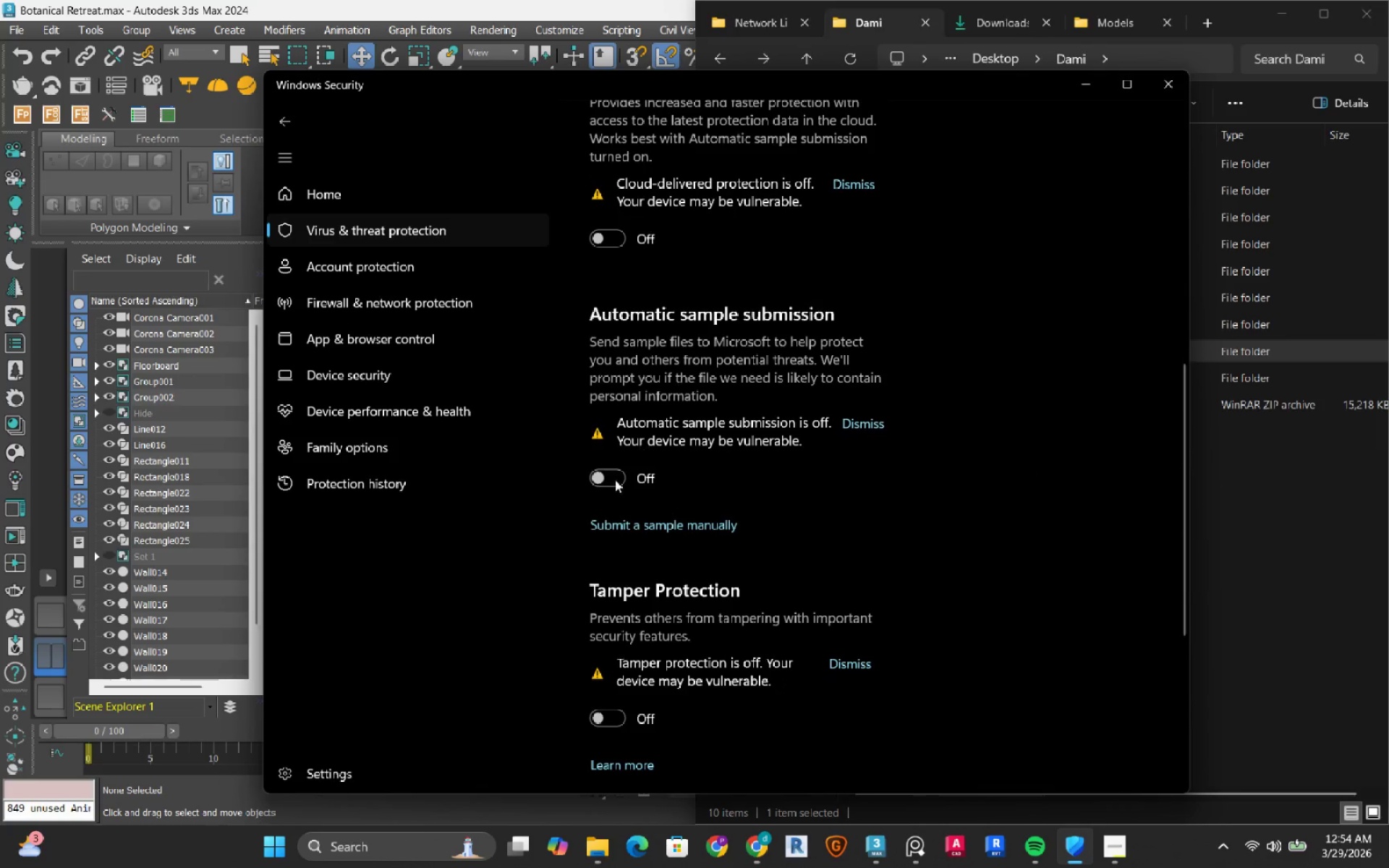 
left_click([611, 485])
 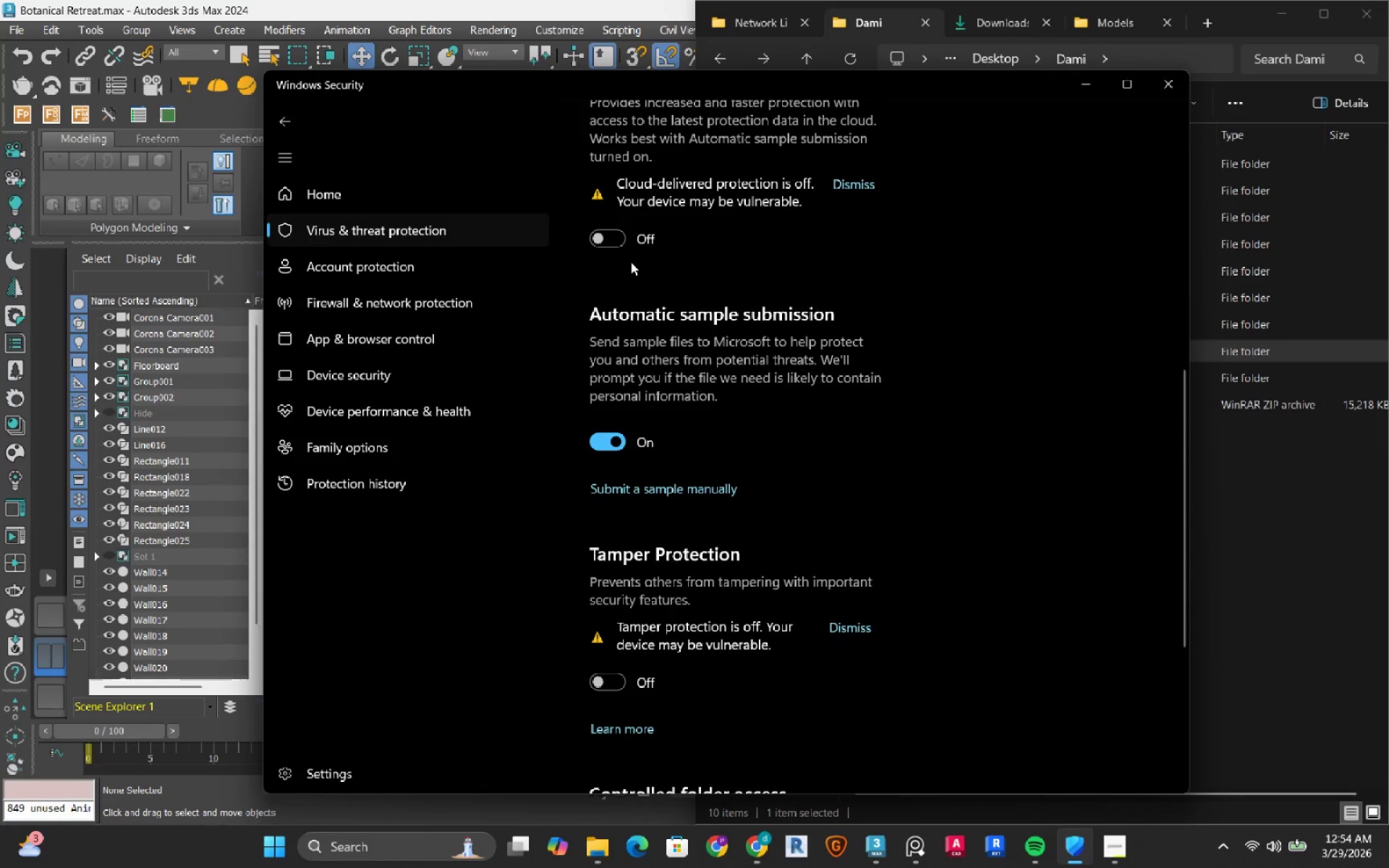 
left_click([621, 242])
 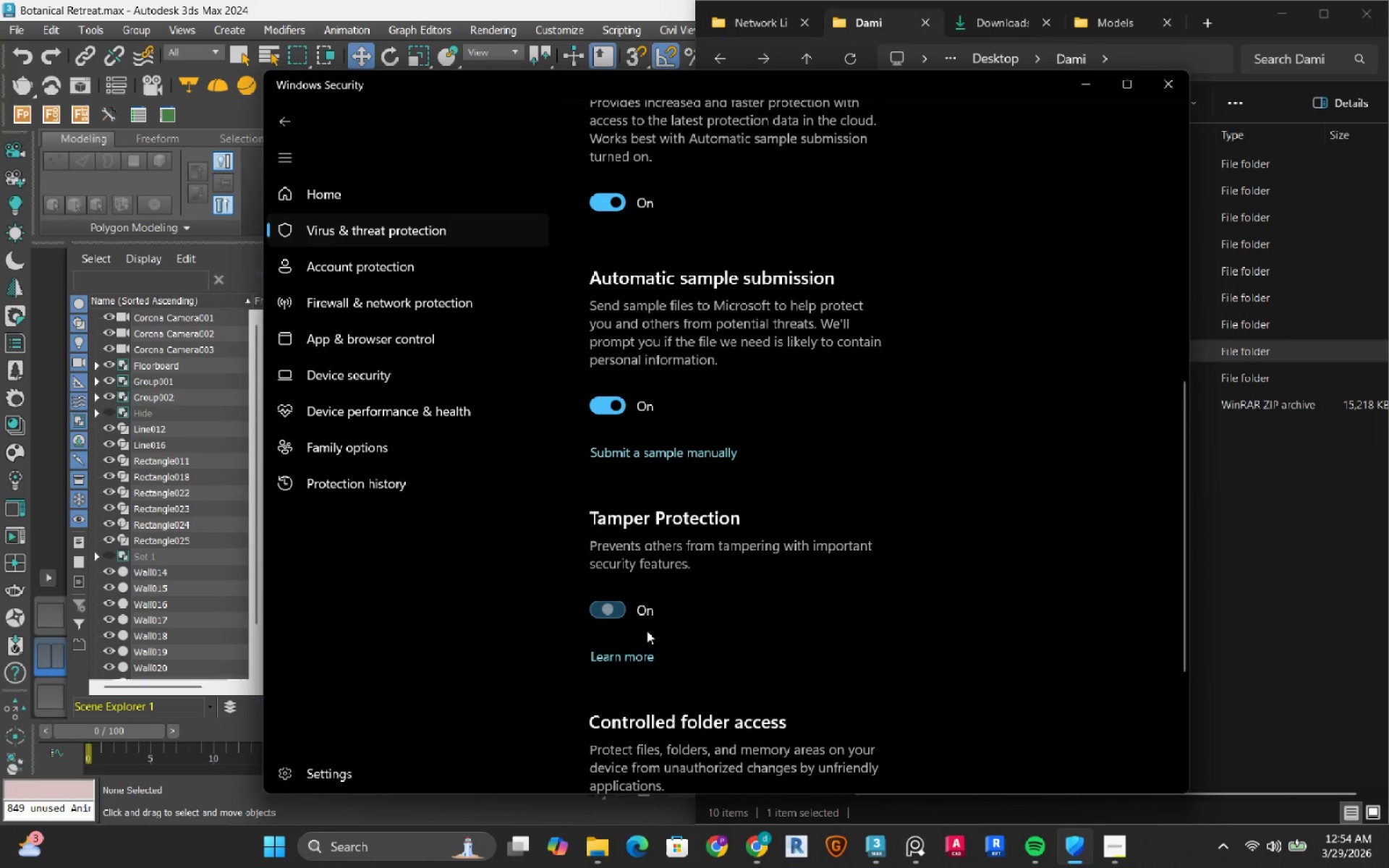 
scroll: coordinate [1035, 556], scroll_direction: down, amount: 8.0
 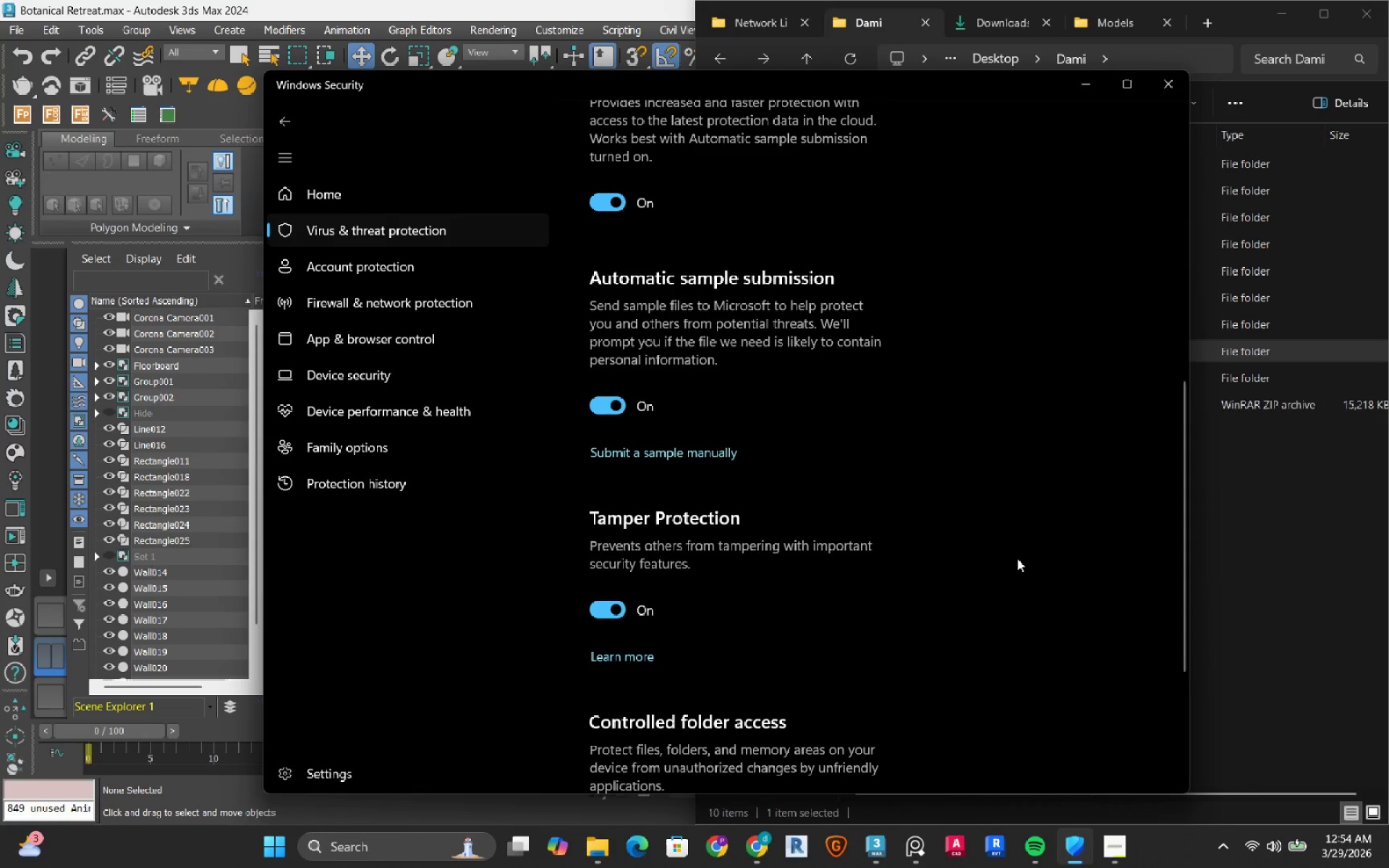 
wait(12.23)
 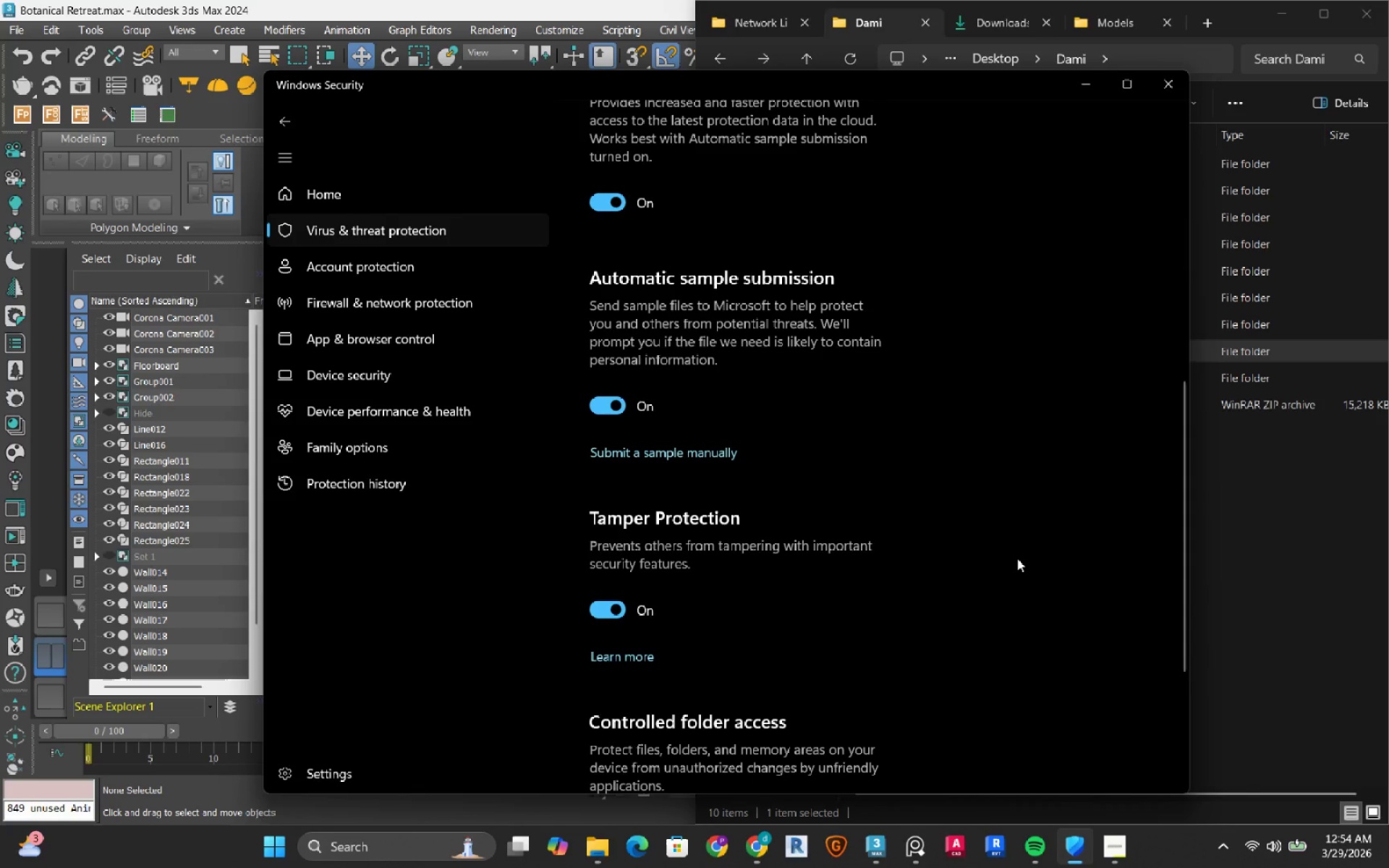 
left_click([1290, 15])
 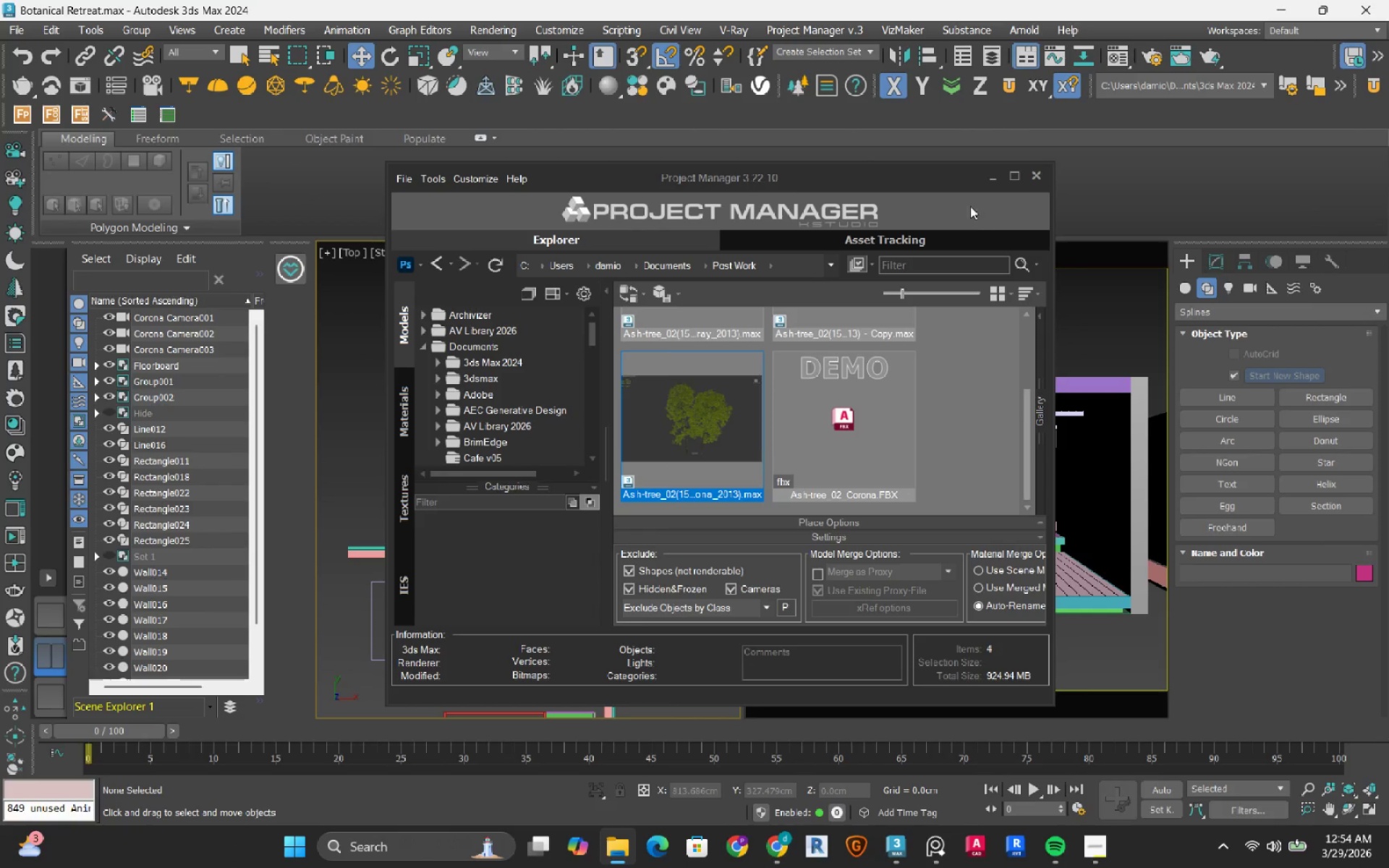 
left_click_drag(start_coordinate=[946, 175], to_coordinate=[980, 169])
 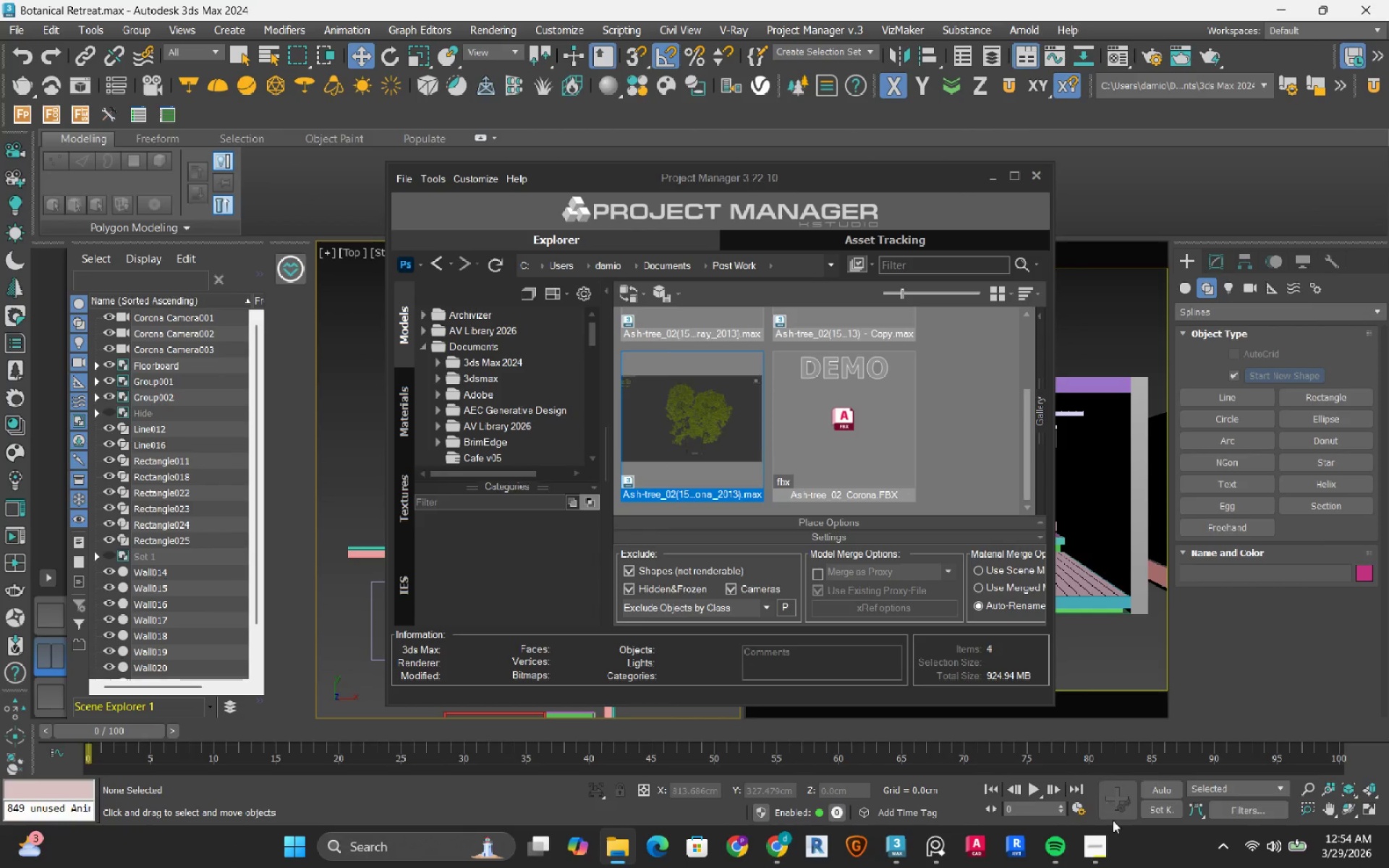 
right_click([1126, 854])
 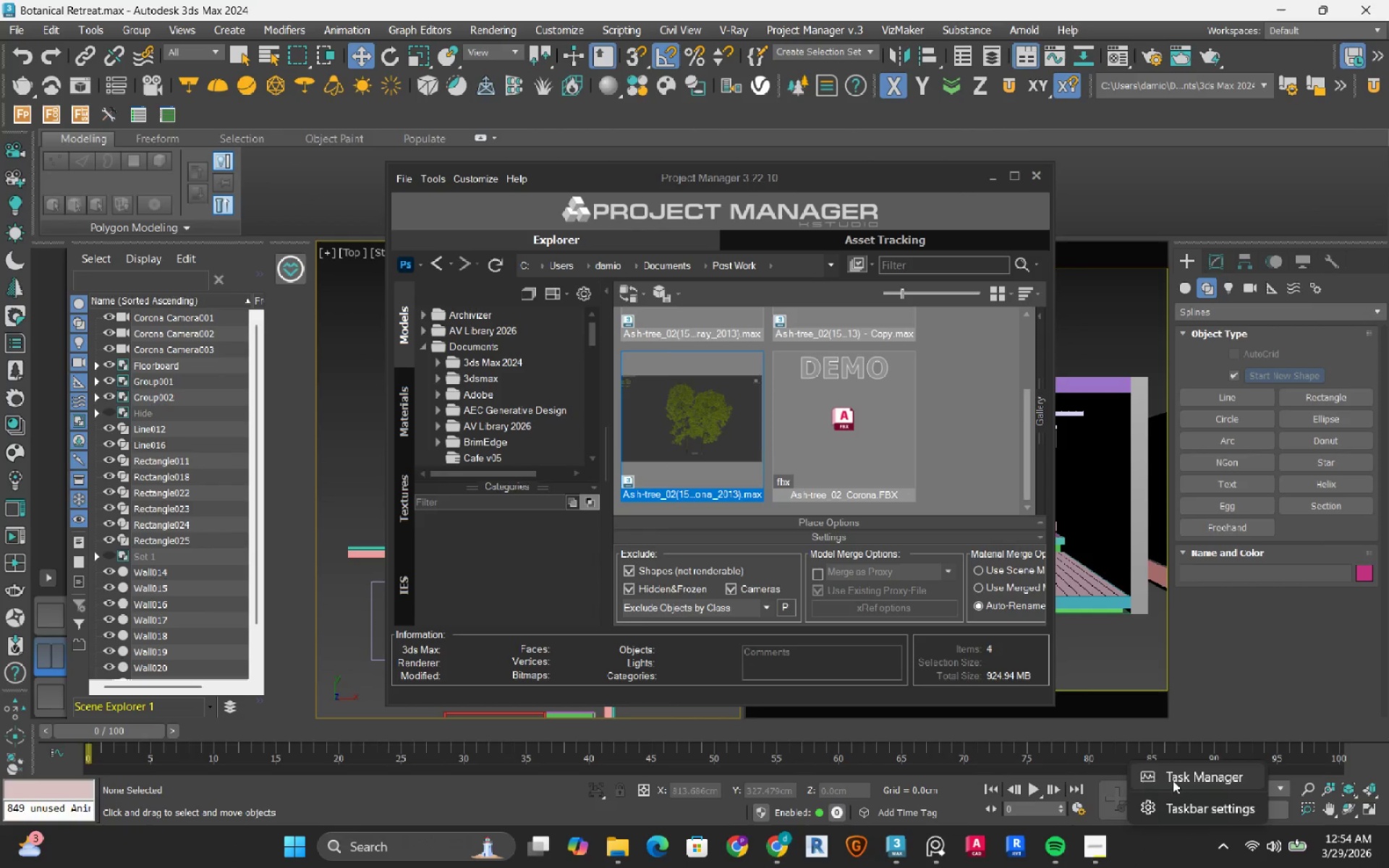 
left_click([1173, 778])
 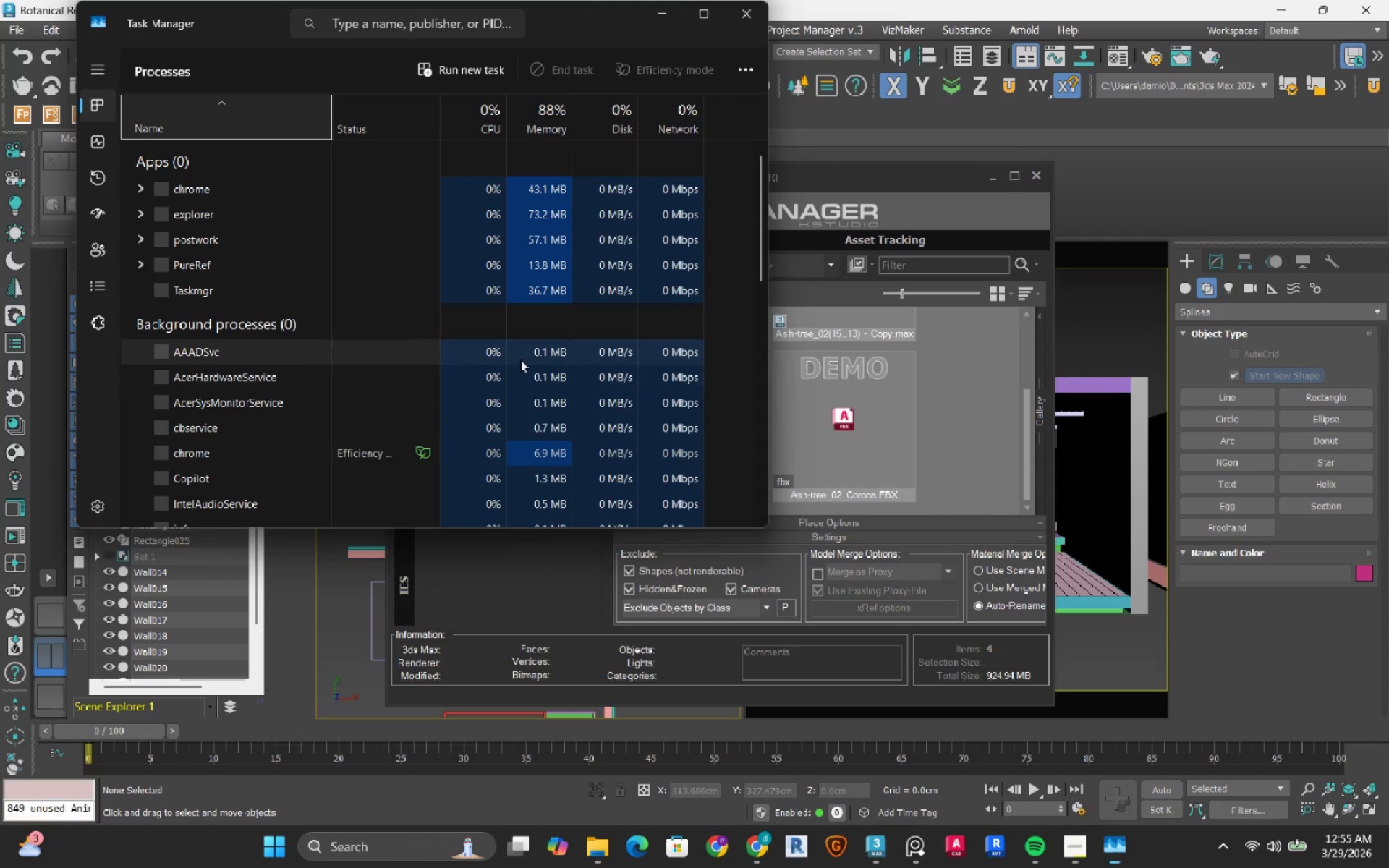 
mouse_move([279, 174])
 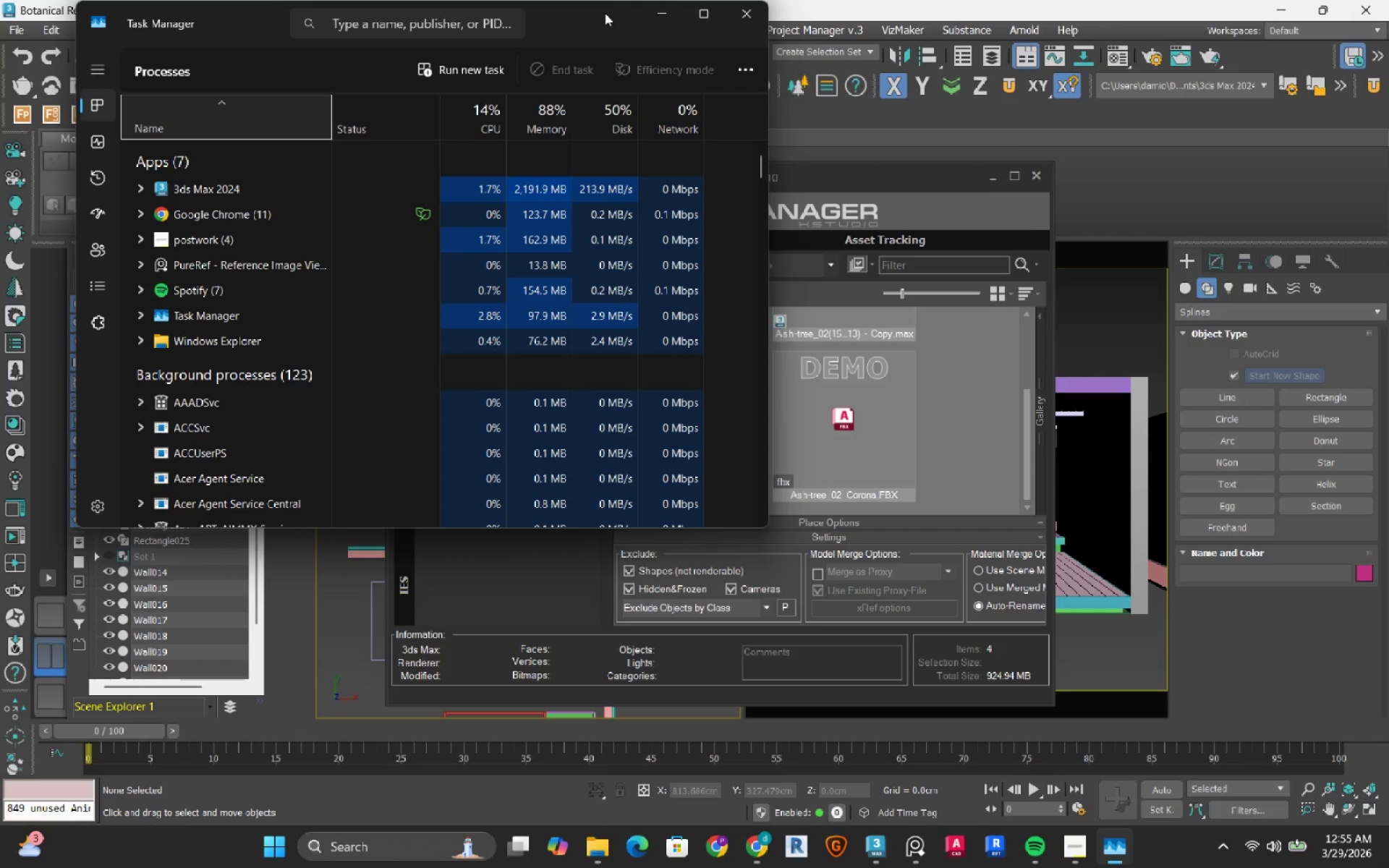 
left_click_drag(start_coordinate=[605, 12], to_coordinate=[640, 119])
 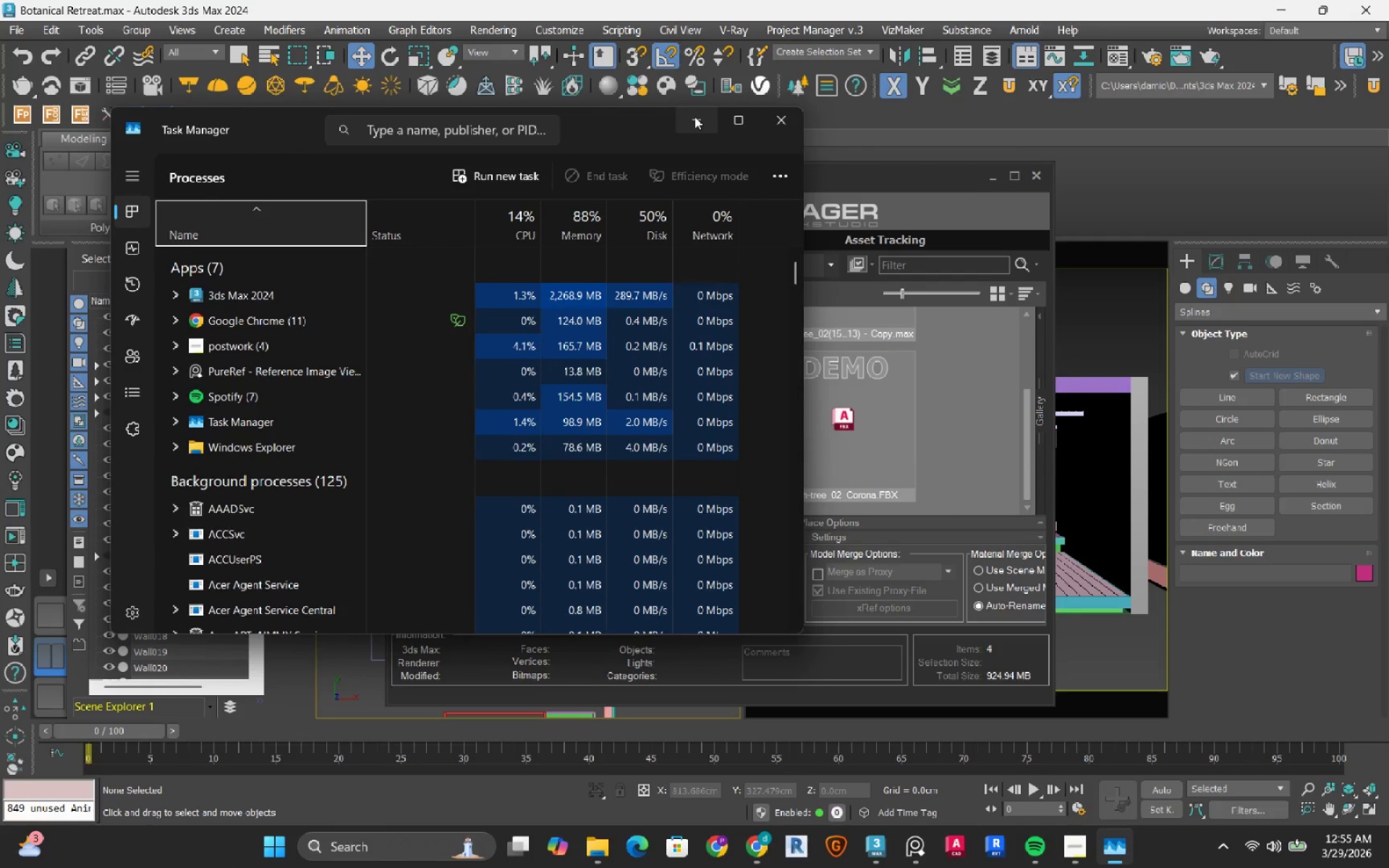 
left_click([694, 116])
 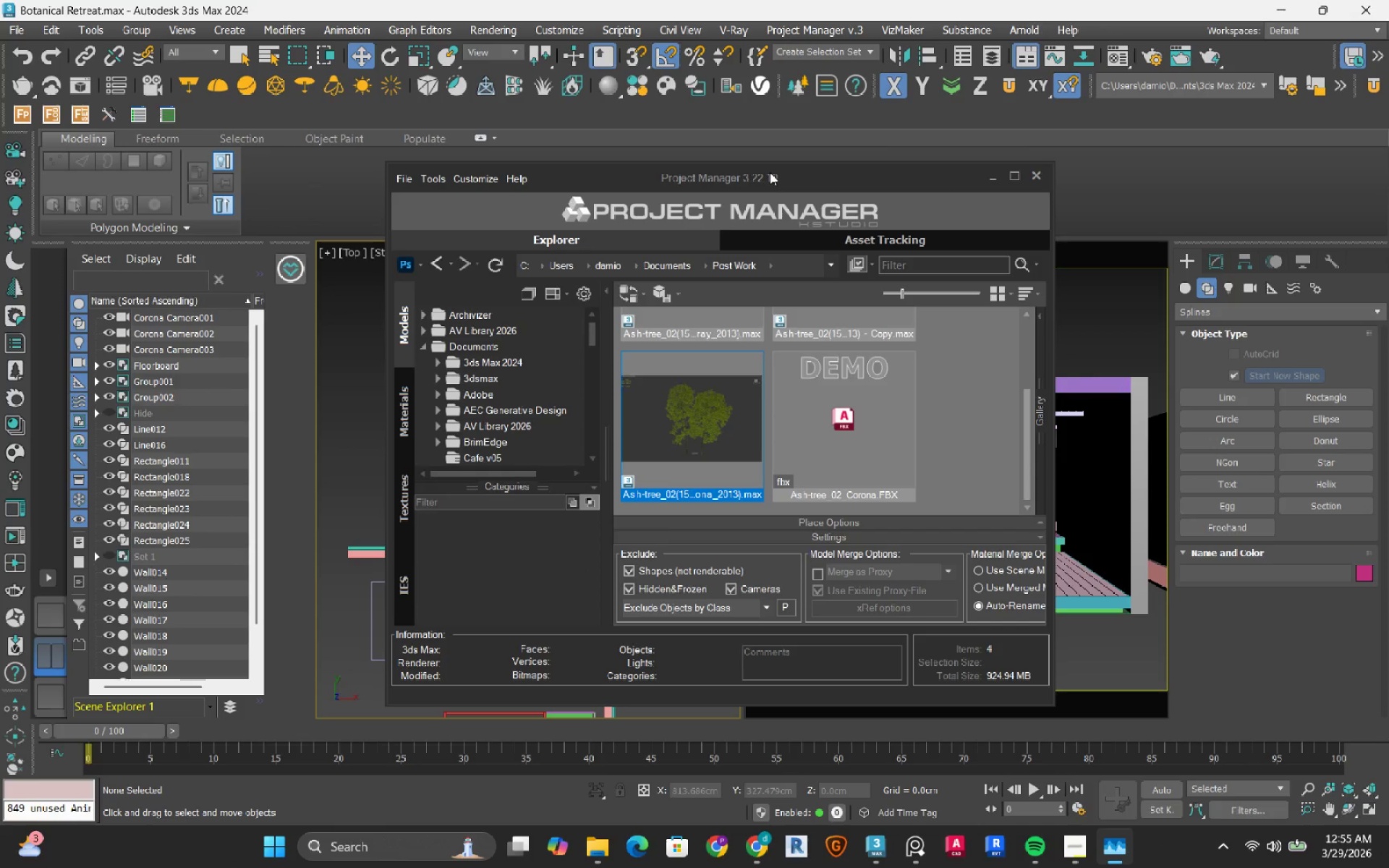 
scroll: coordinate [770, 172], scroll_direction: down, amount: 2.0
 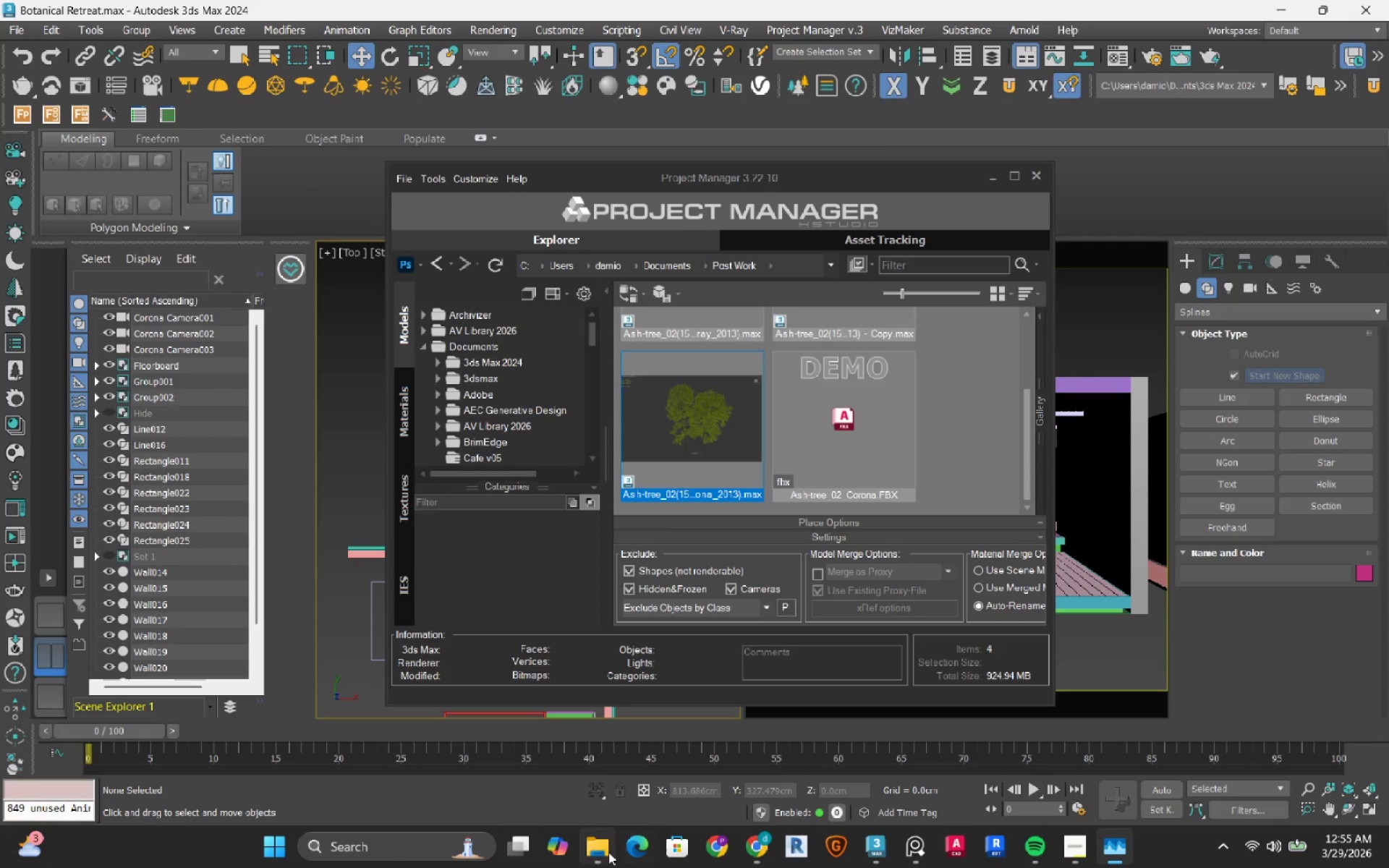 
left_click([606, 854])
 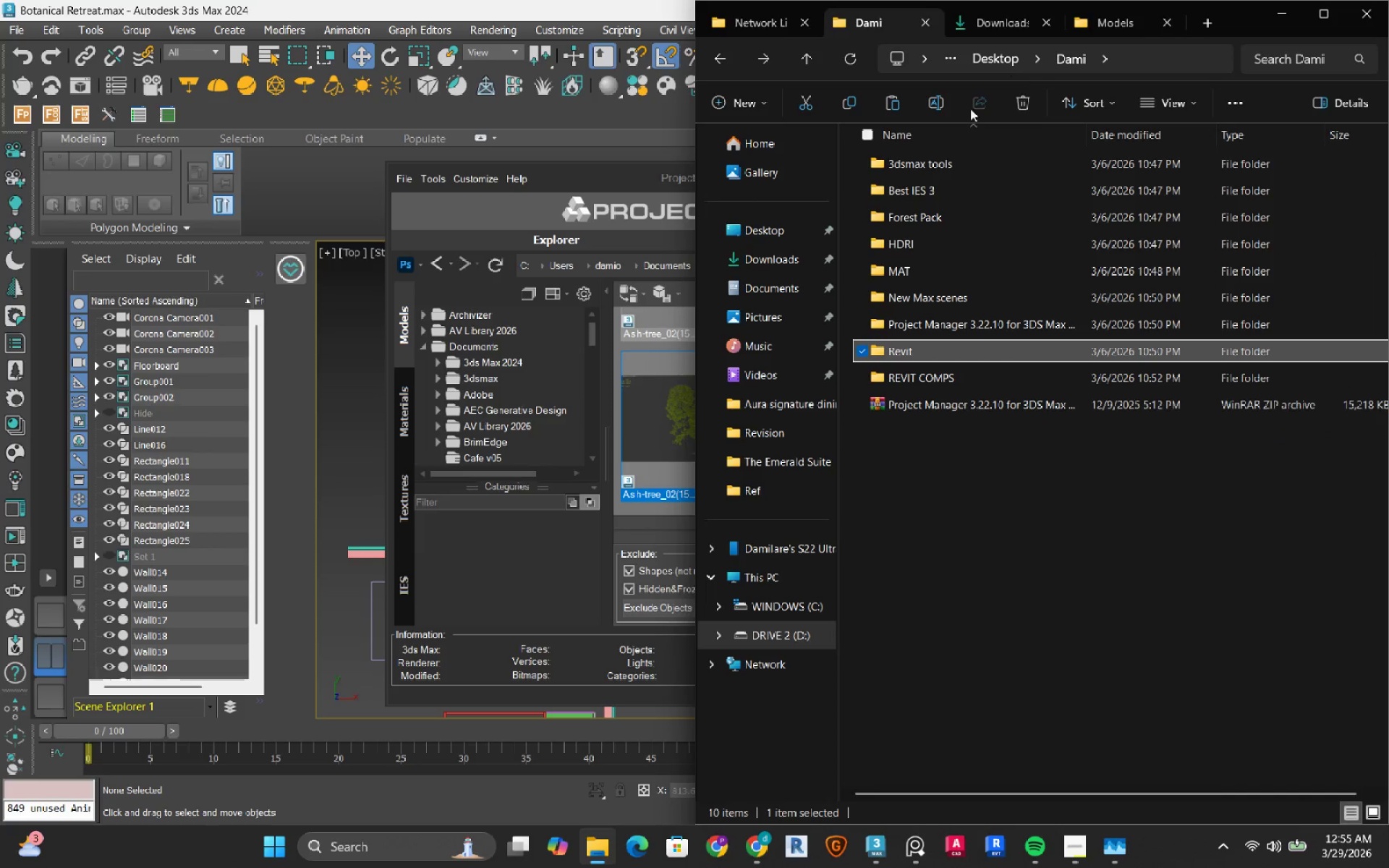 
left_click([765, 284])
 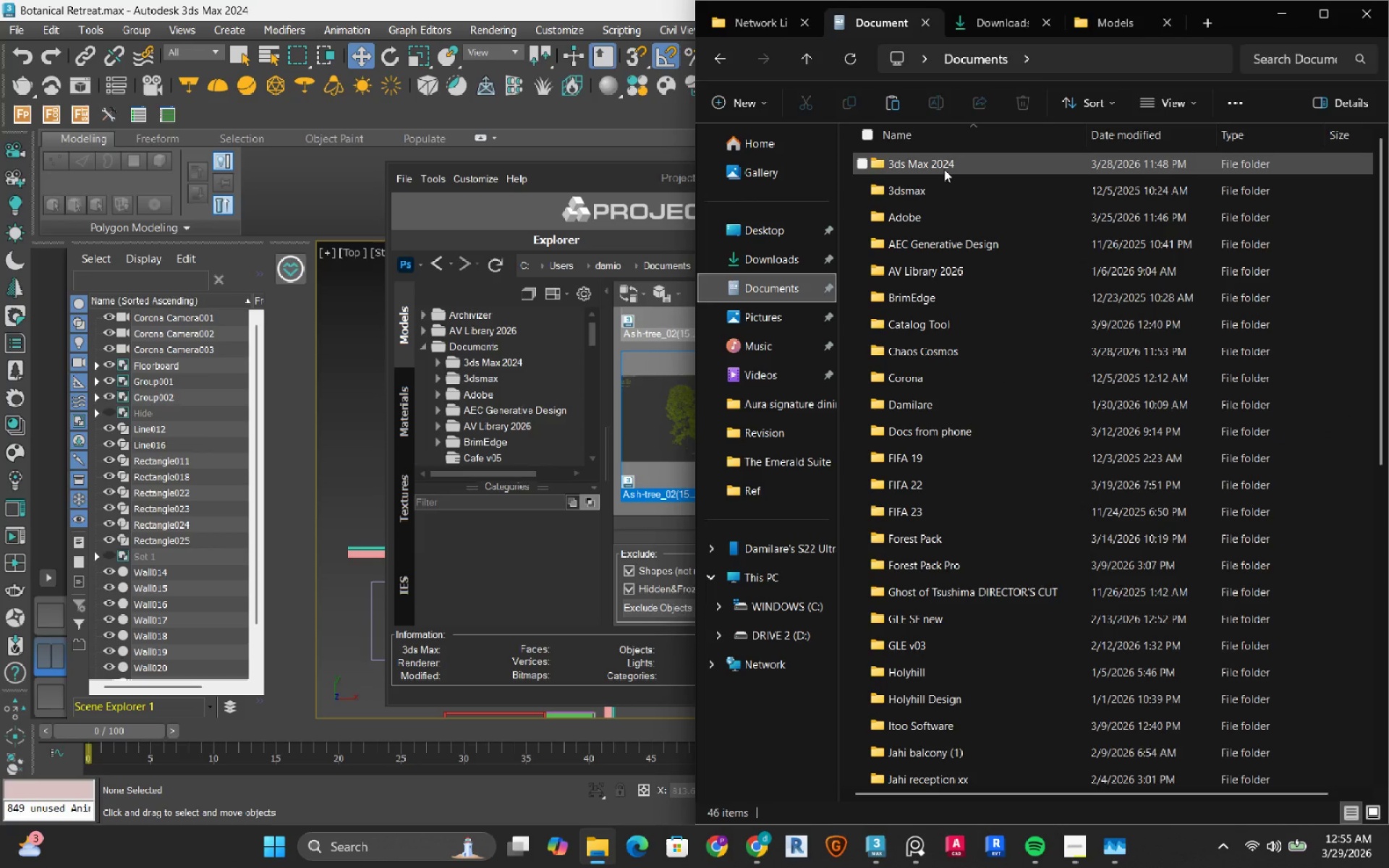 
double_click([944, 169])
 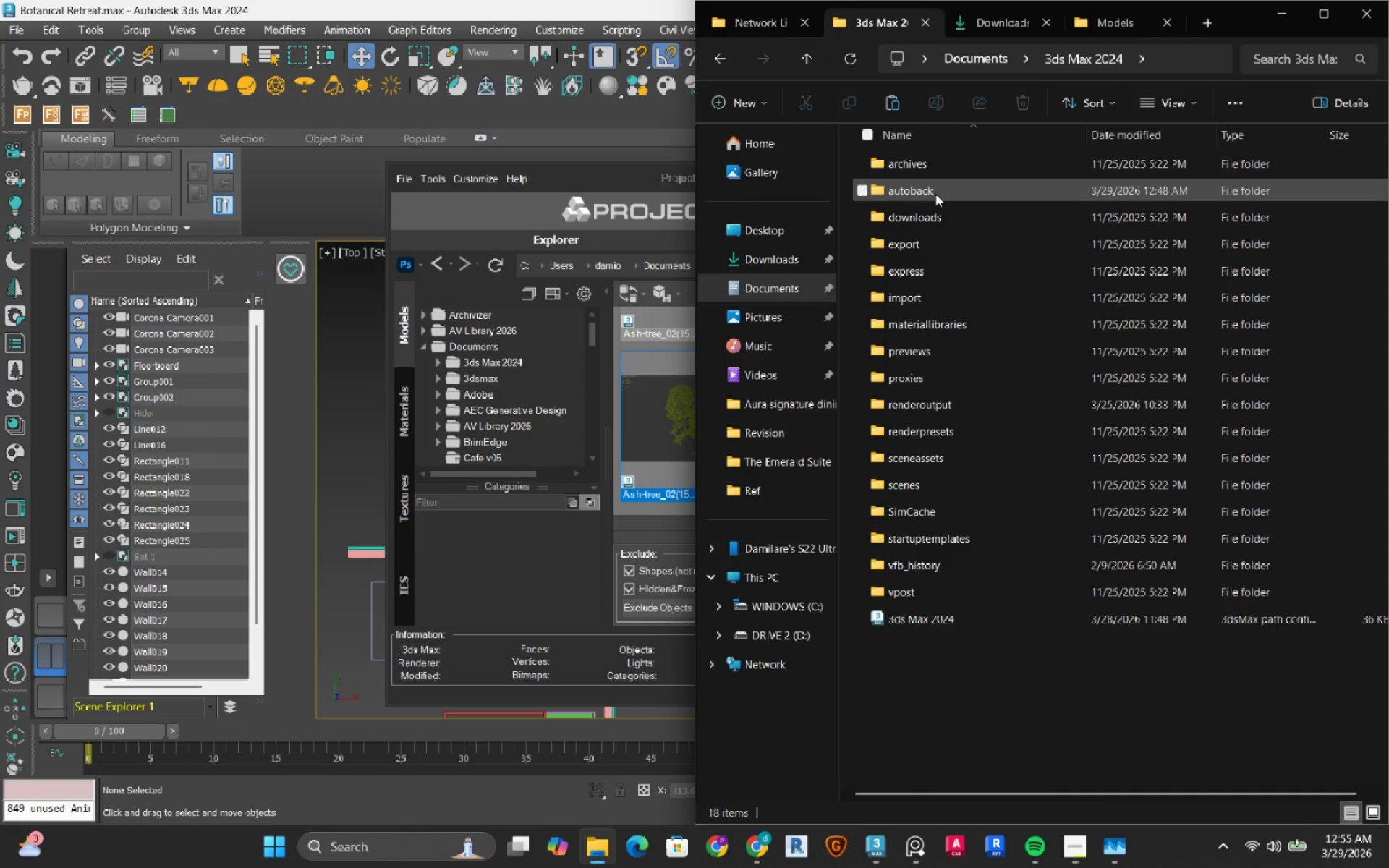 
double_click([935, 194])
 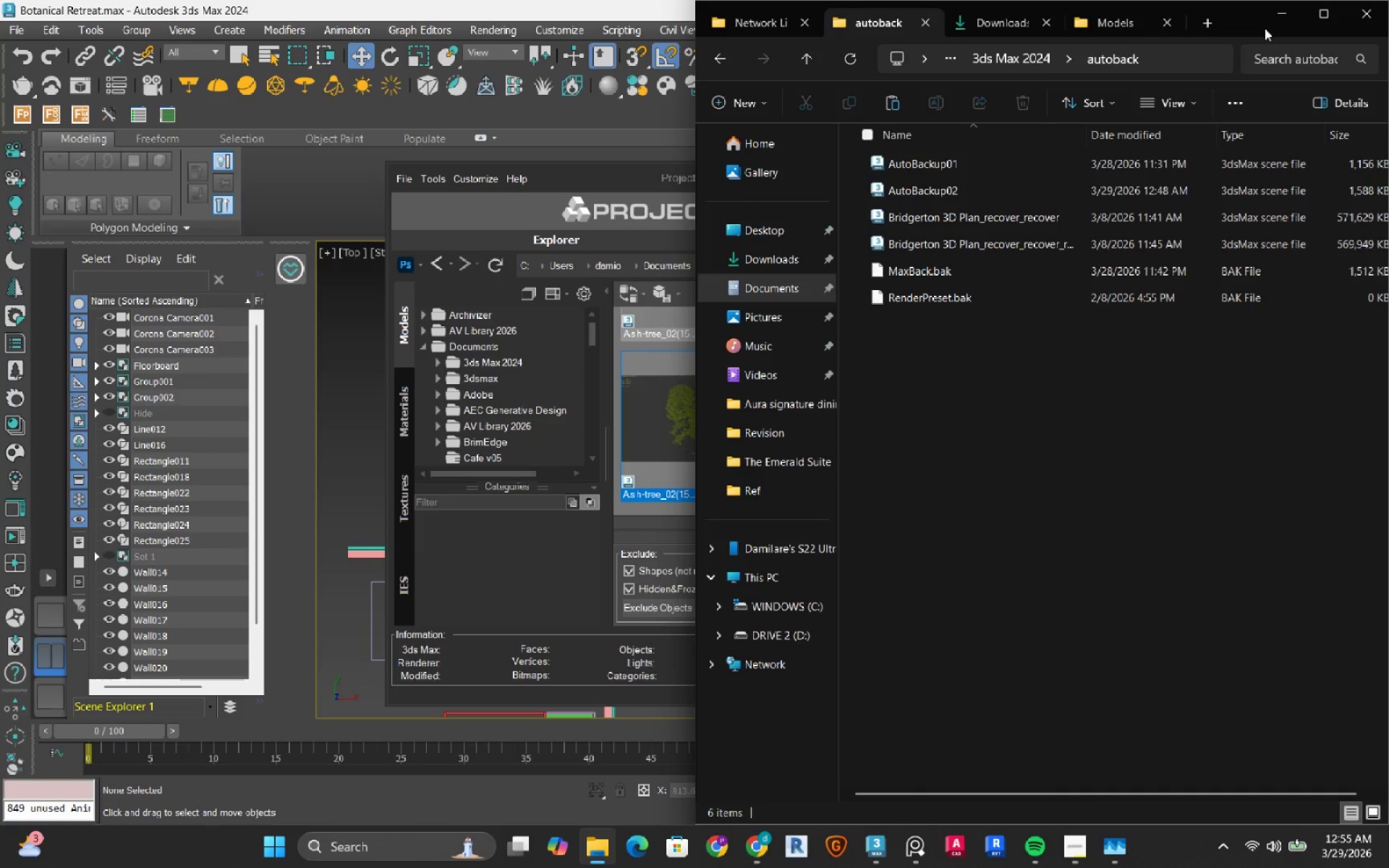 
left_click_drag(start_coordinate=[1241, 22], to_coordinate=[911, 22])
 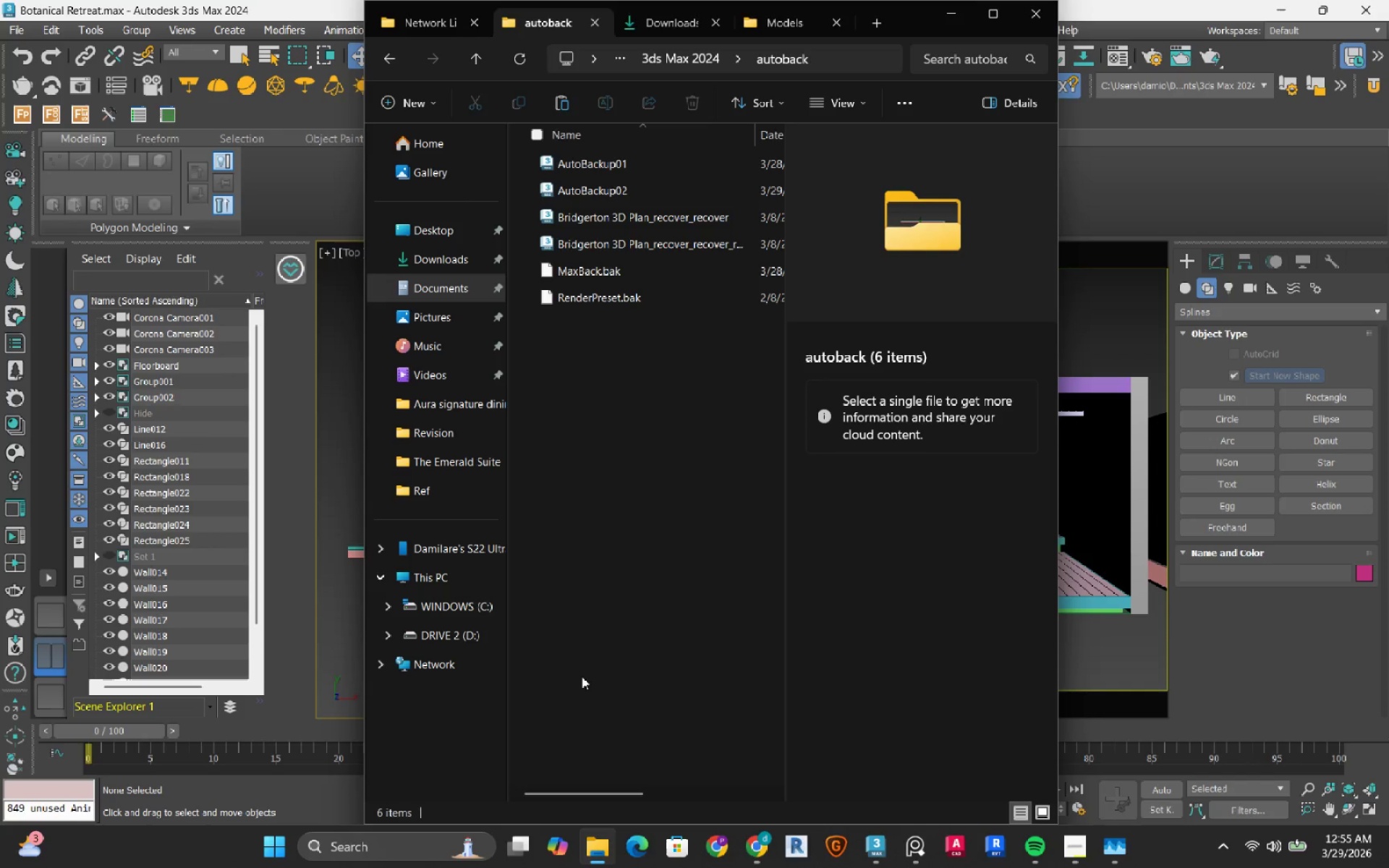 
left_click_drag(start_coordinate=[608, 793], to_coordinate=[651, 807])
 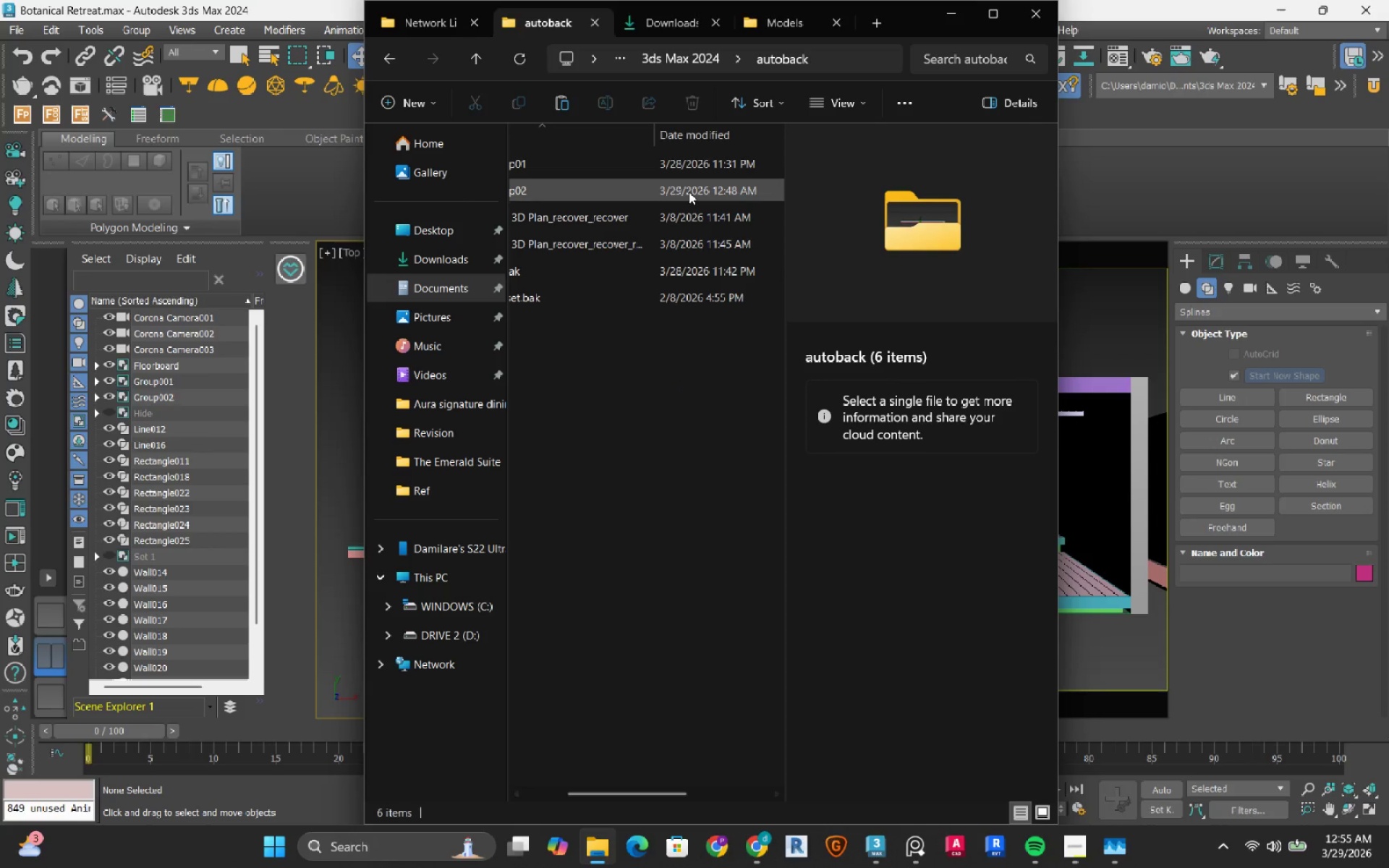 
left_click([689, 192])
 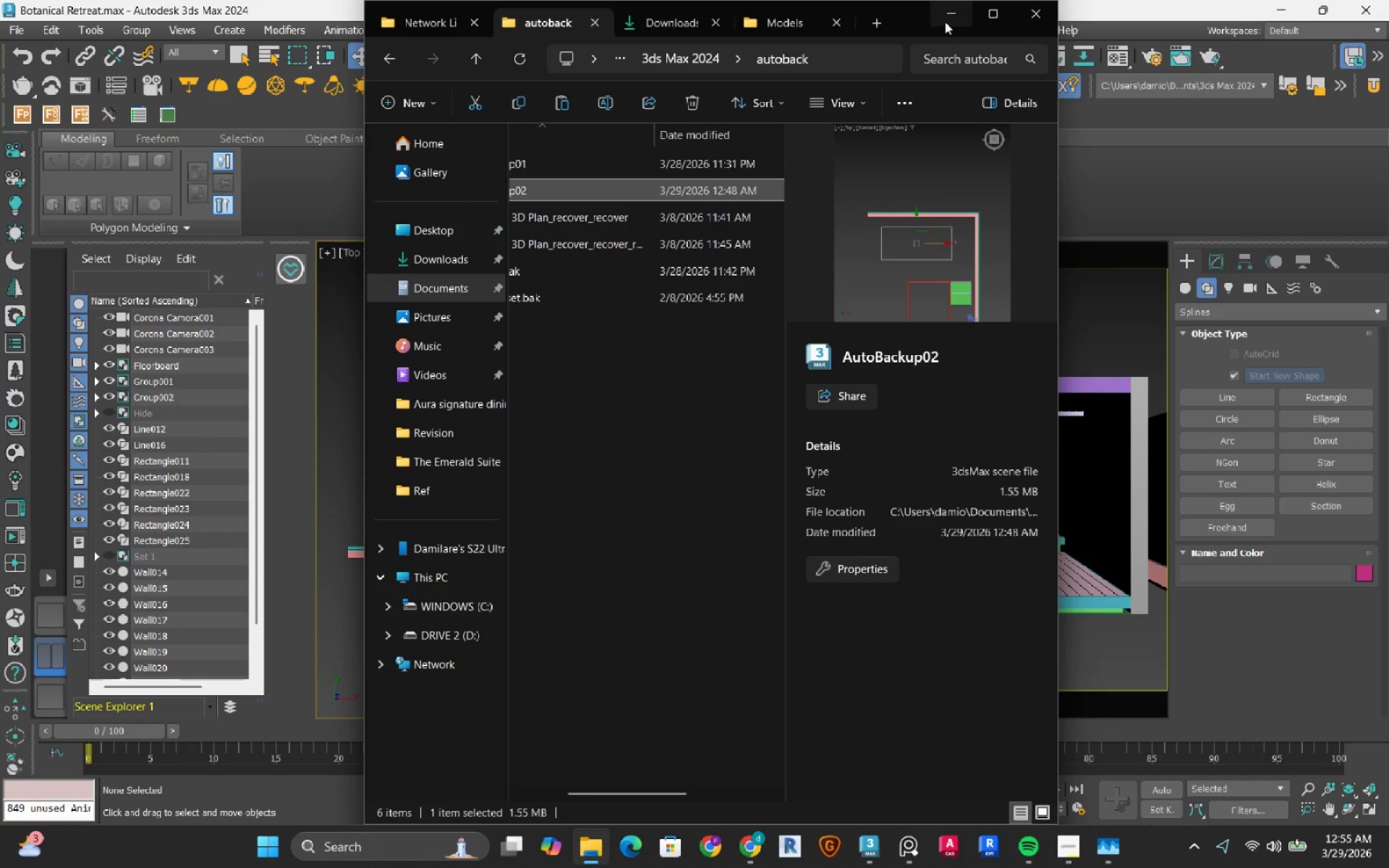 
left_click([950, 20])
 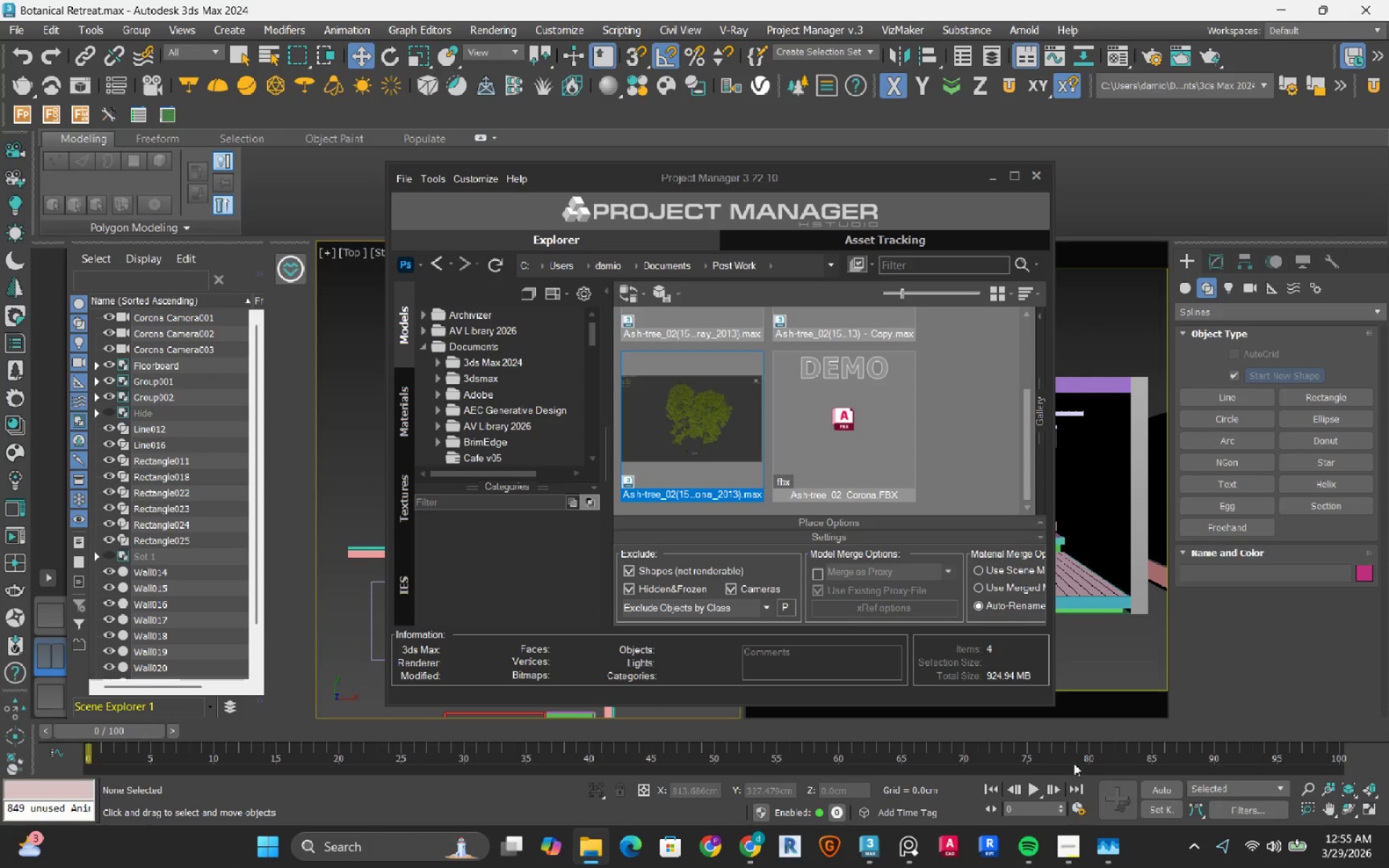 
left_click([1122, 844])
 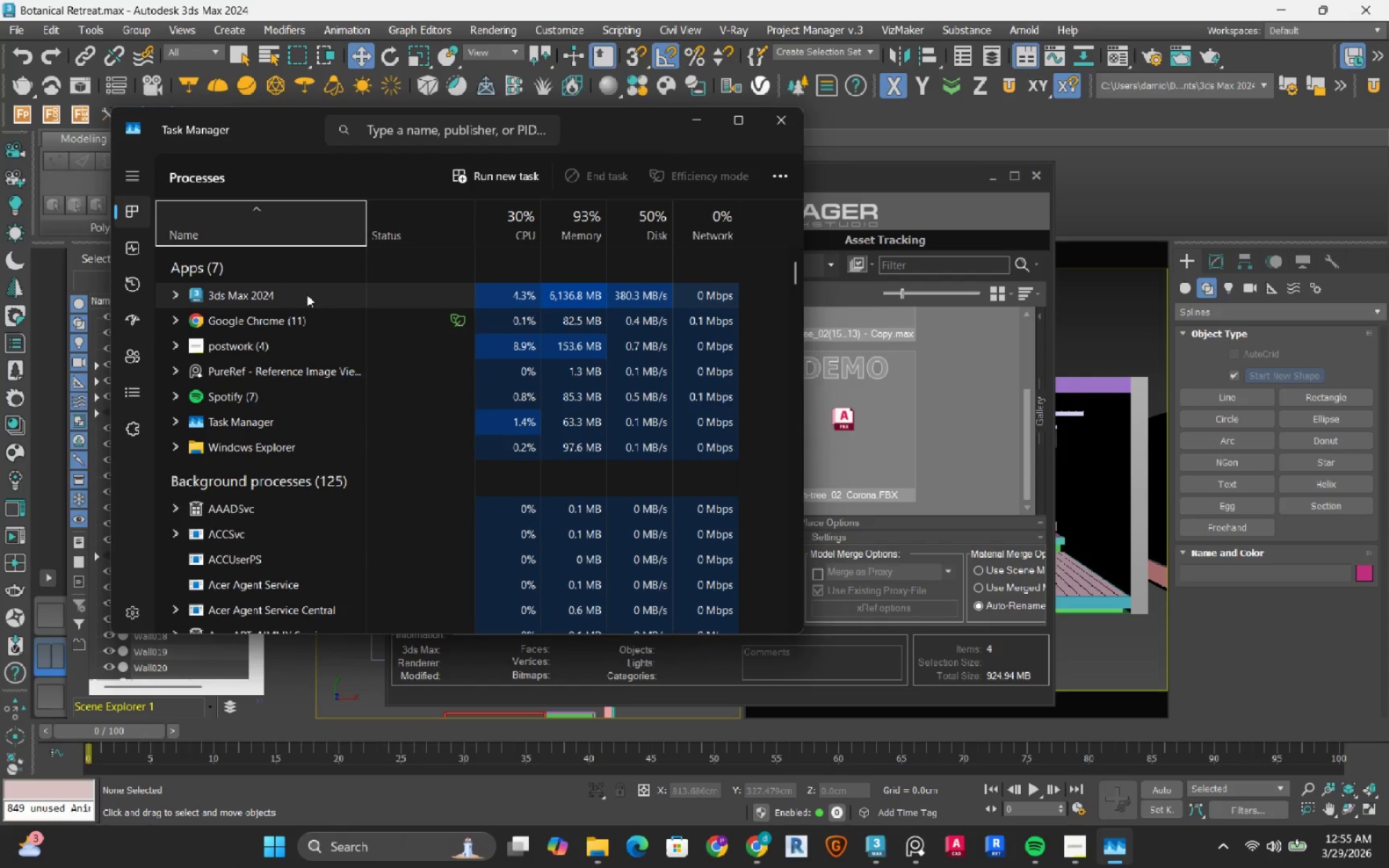 
left_click([307, 294])
 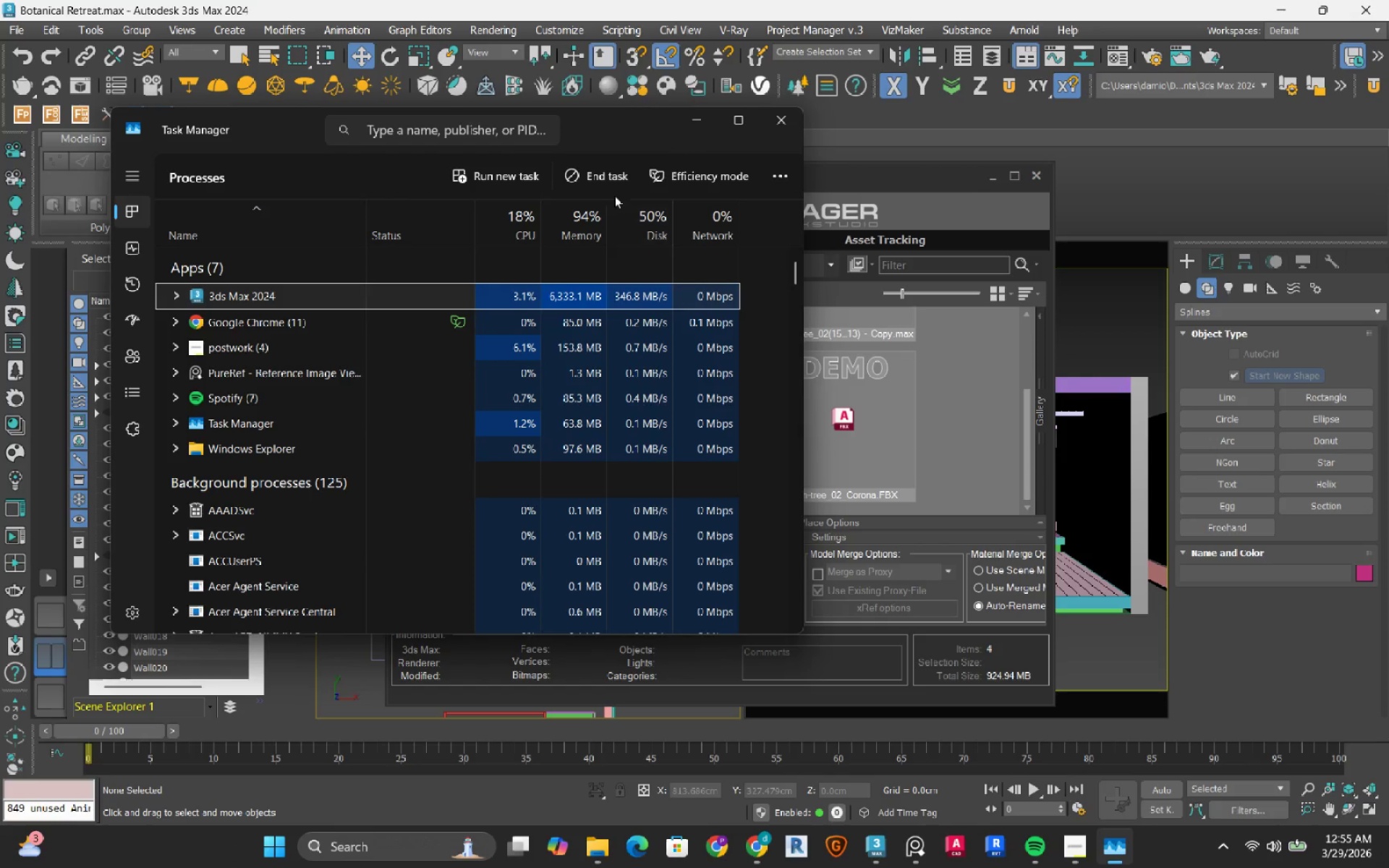 
left_click([611, 182])
 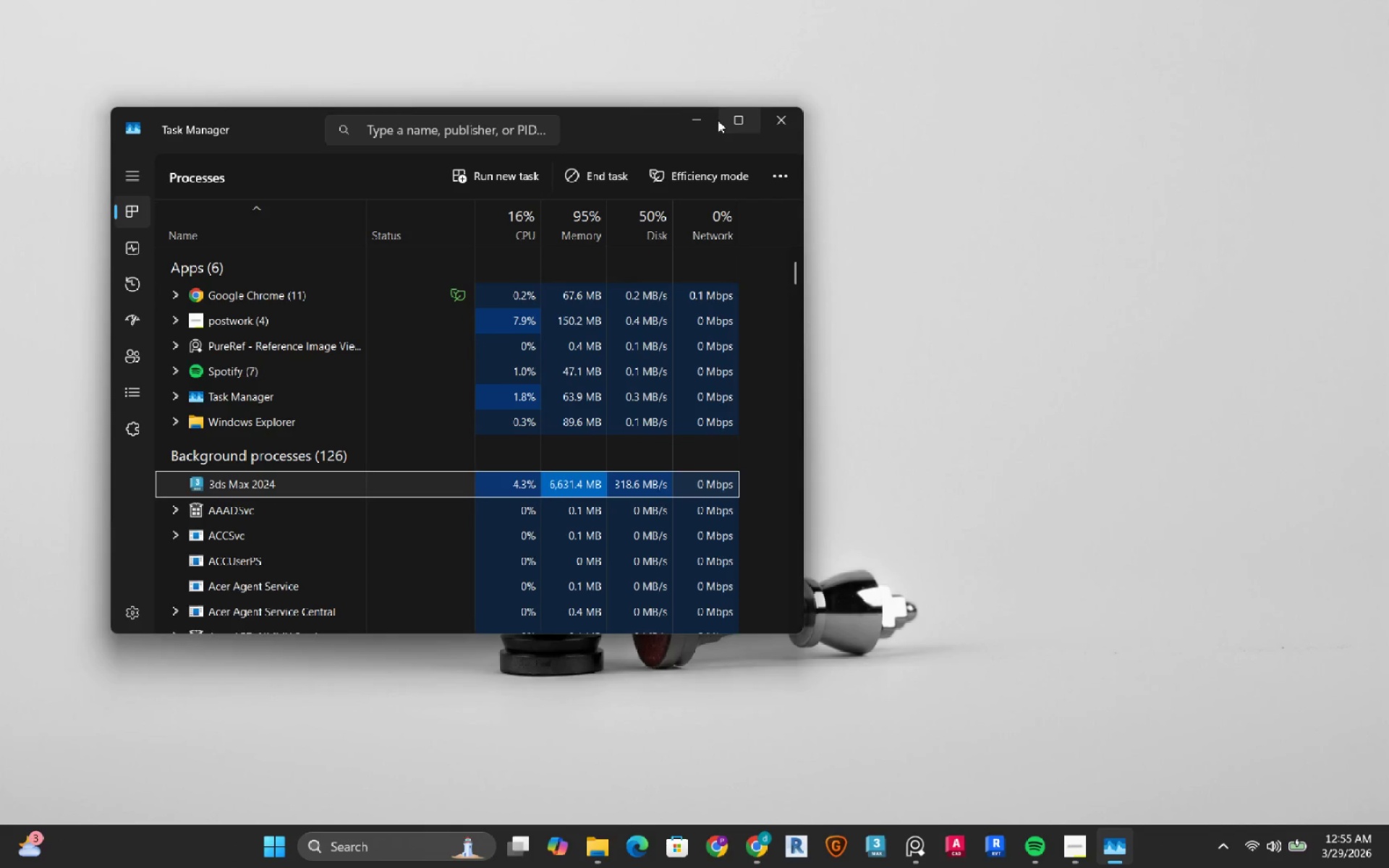 
left_click([707, 122])
 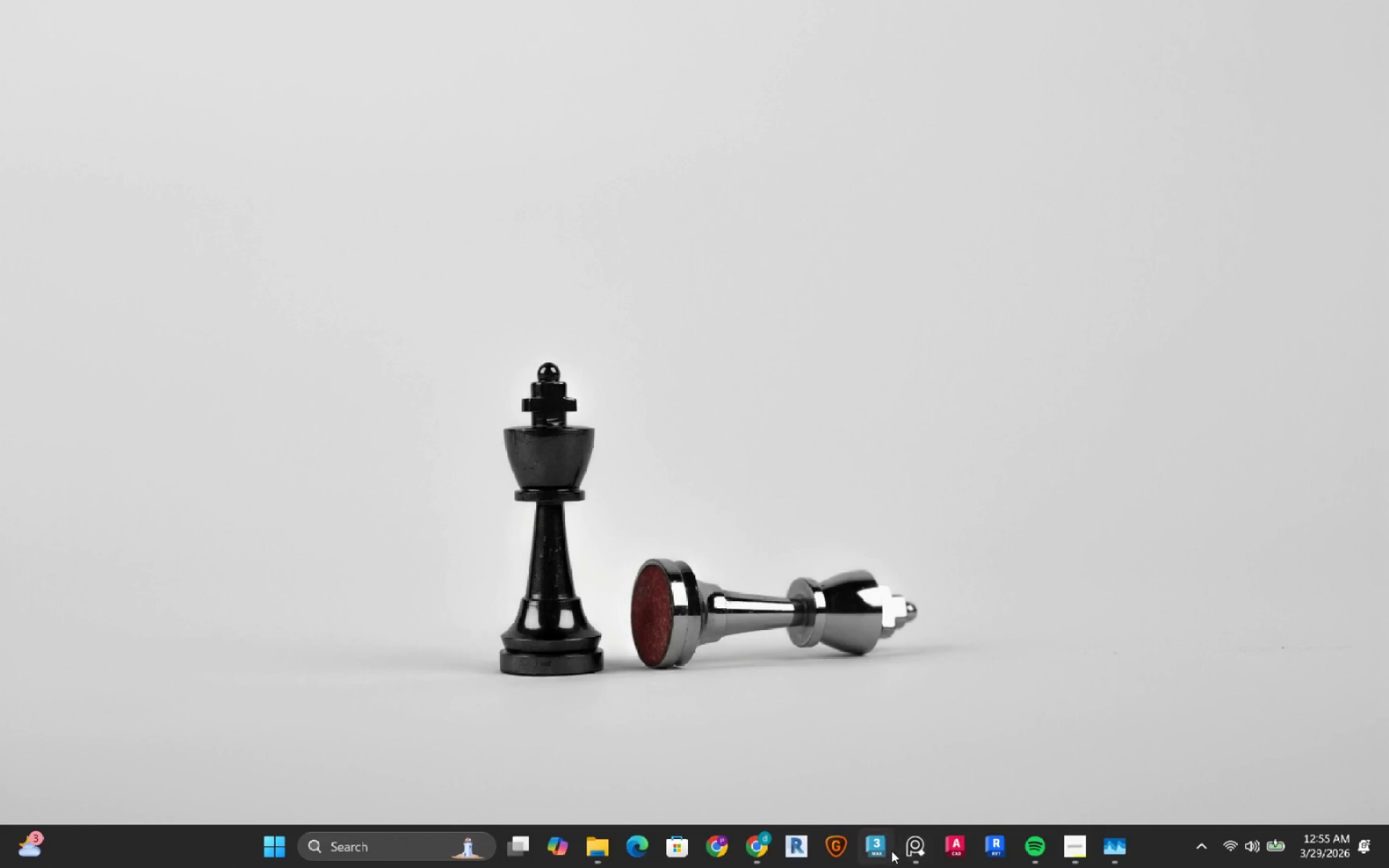 
left_click([879, 860])
 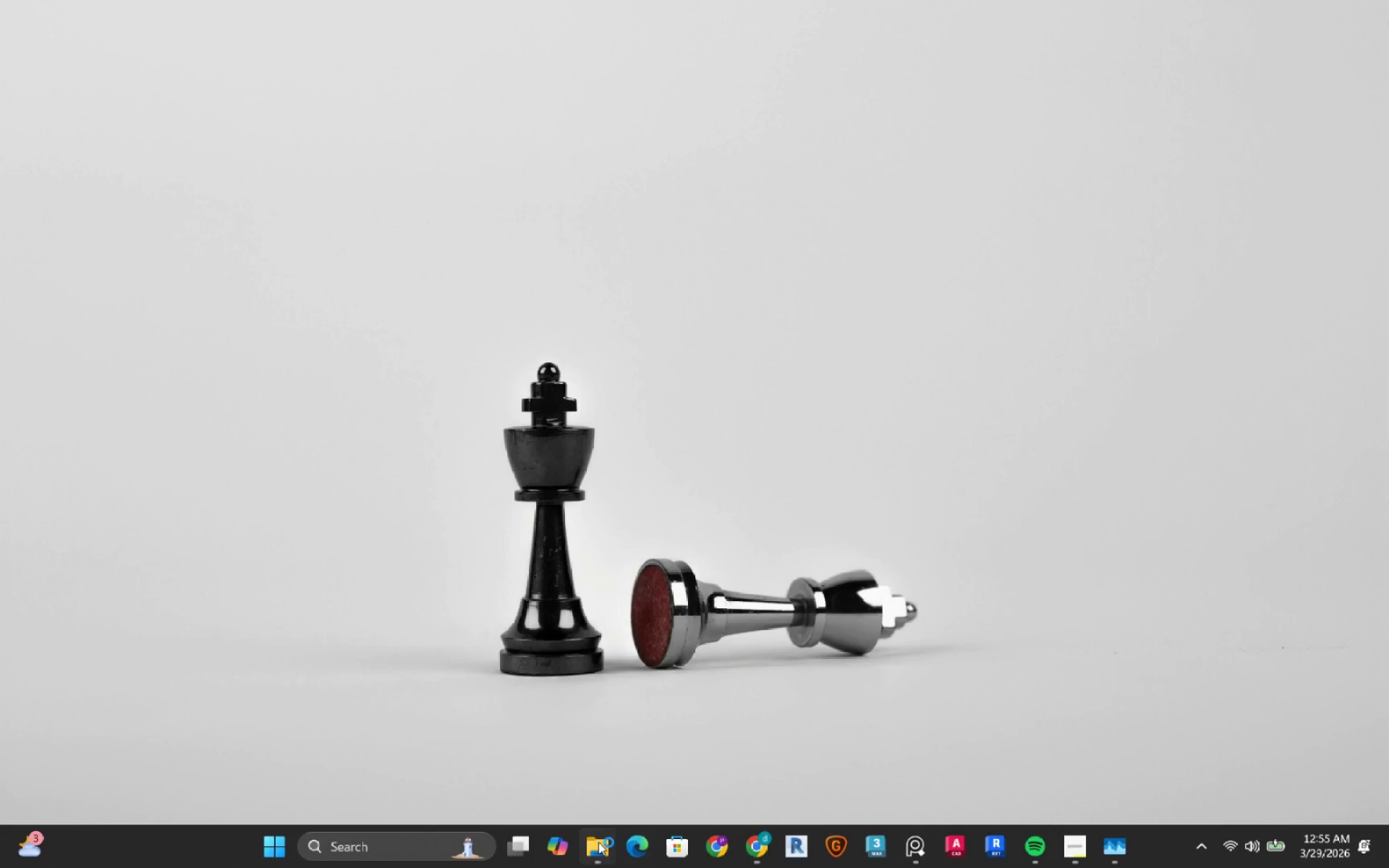 
left_click([598, 852])
 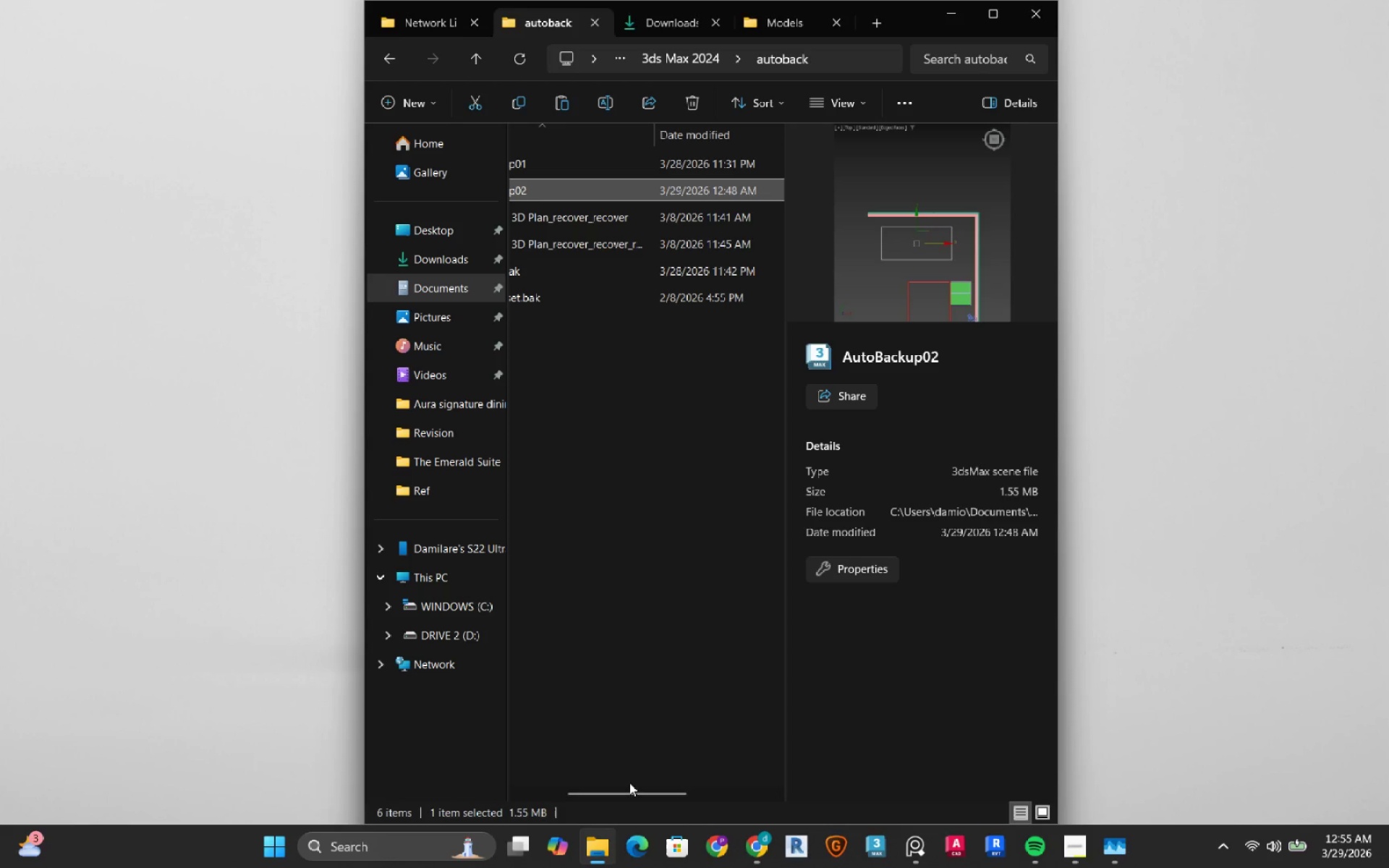 
left_click_drag(start_coordinate=[629, 796], to_coordinate=[574, 776])
 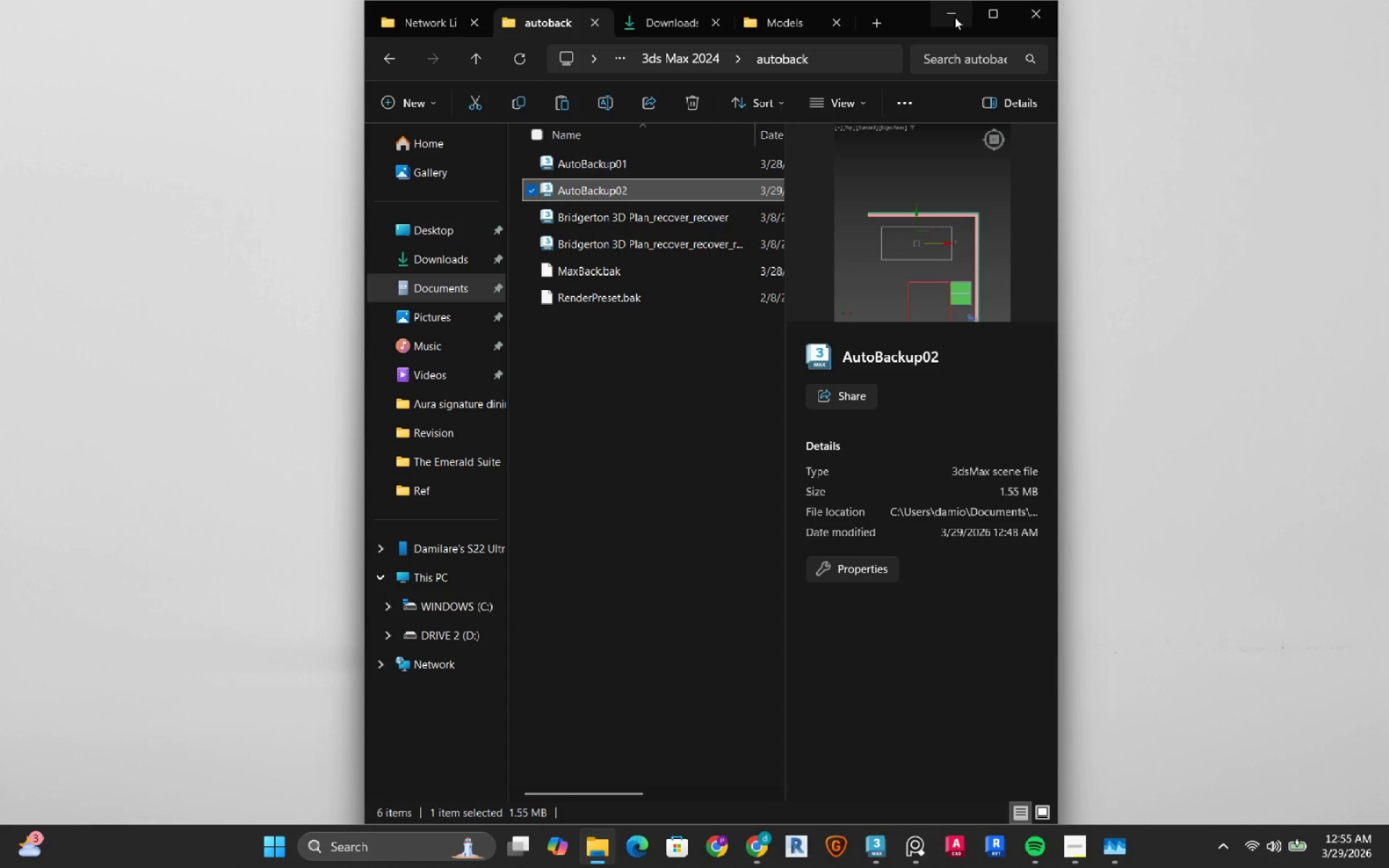 
left_click([954, 17])
 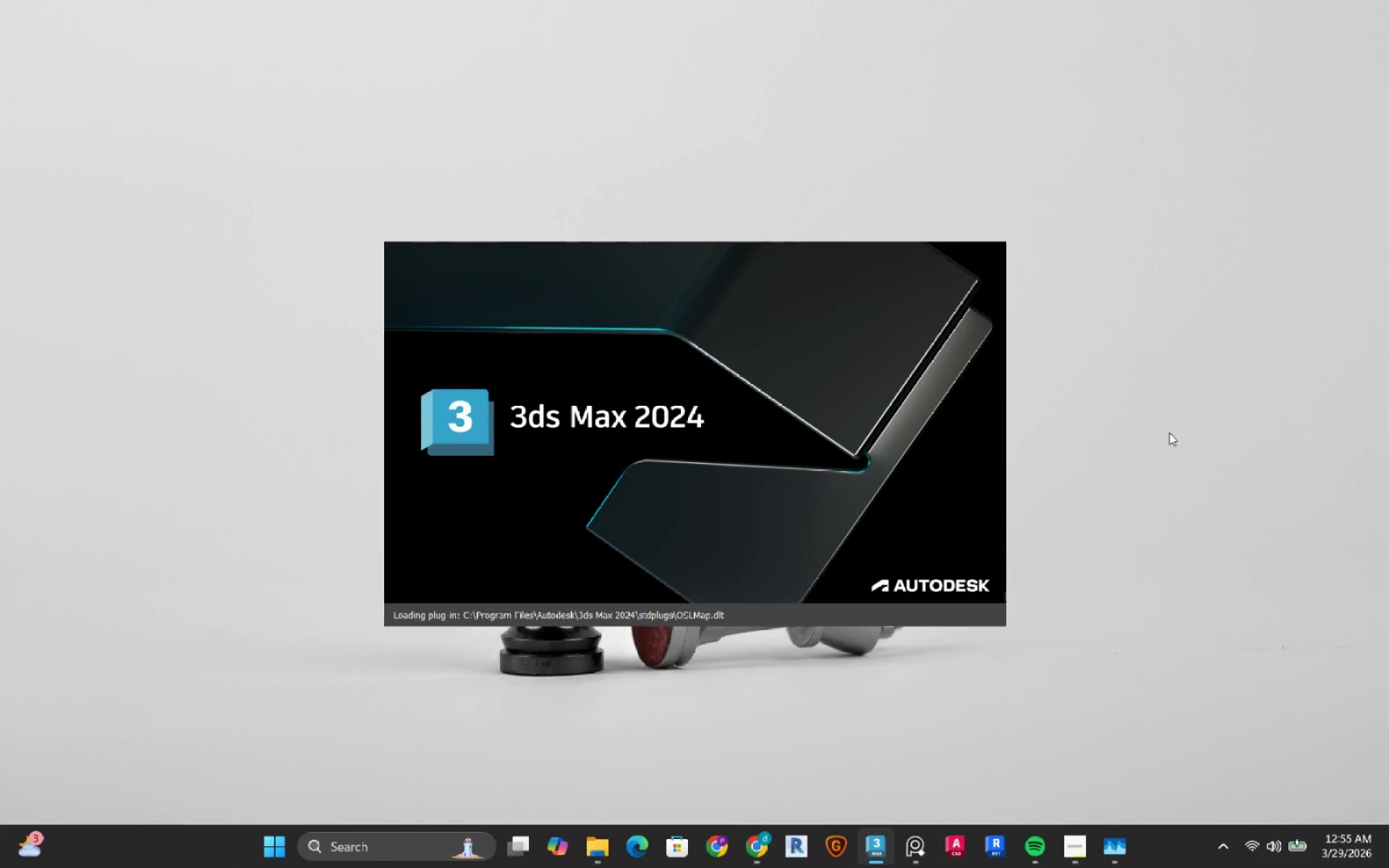 
left_click([1195, 414])
 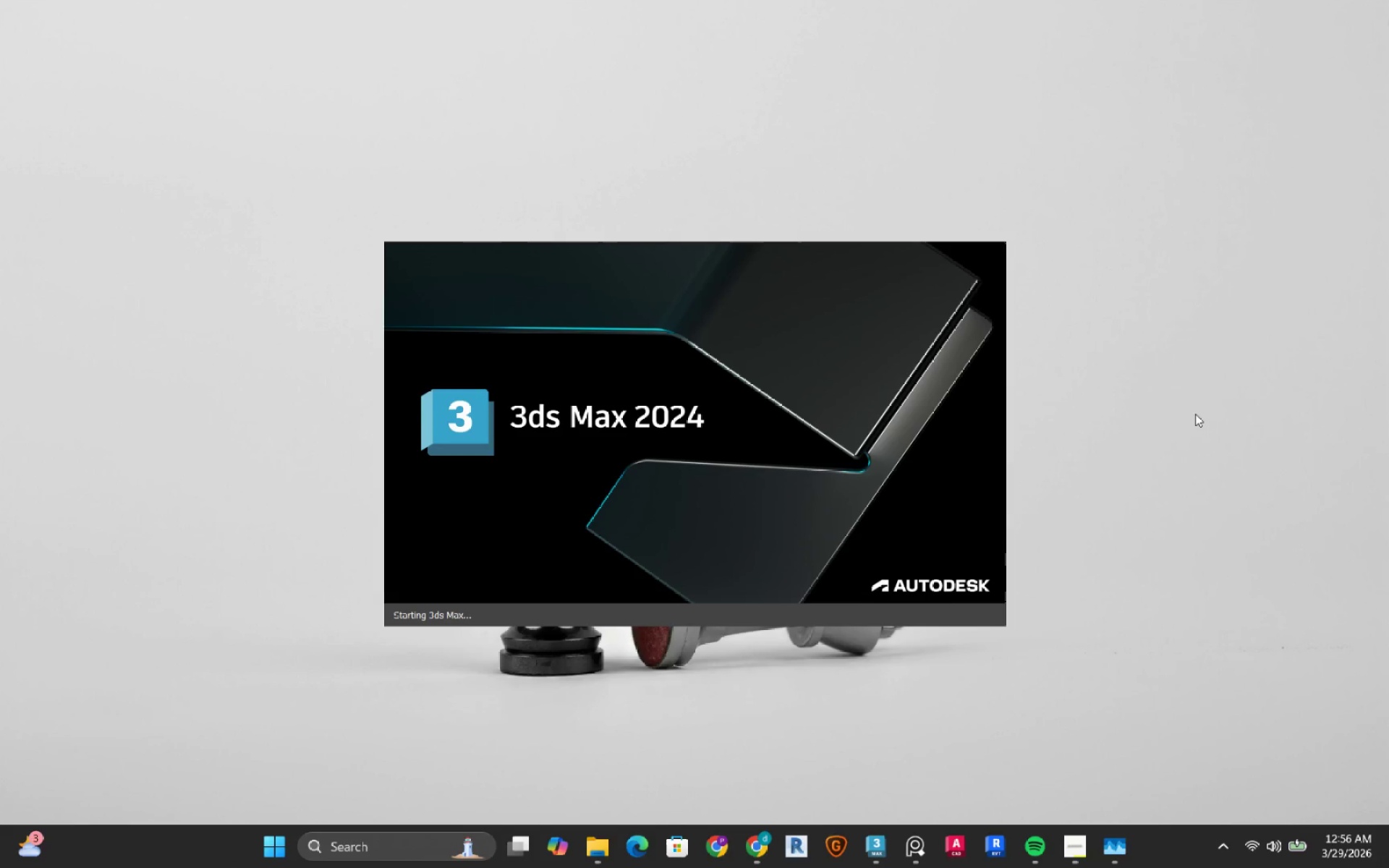 
wait(14.34)
 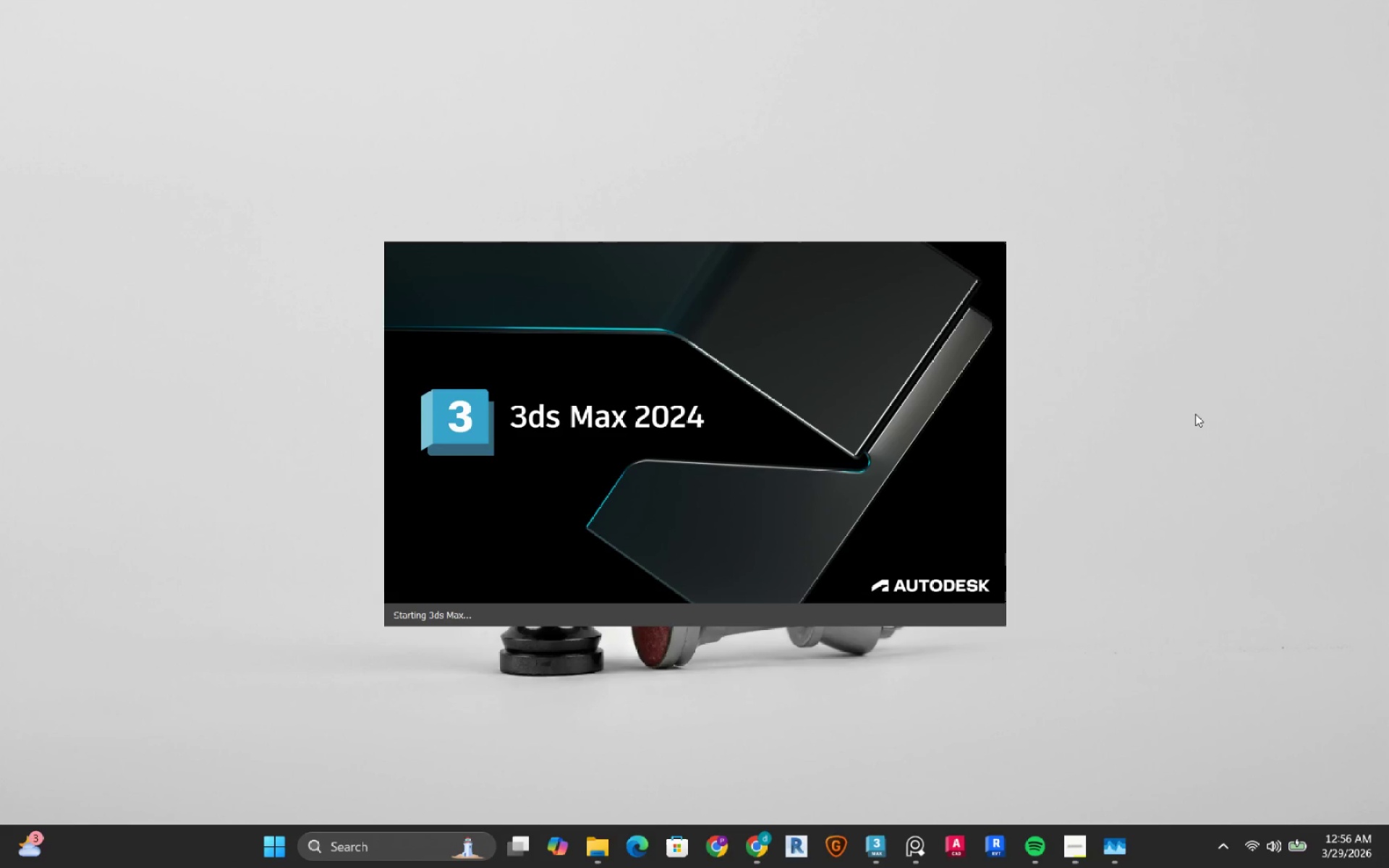 
left_click_drag(start_coordinate=[1241, 276], to_coordinate=[1095, 563])
 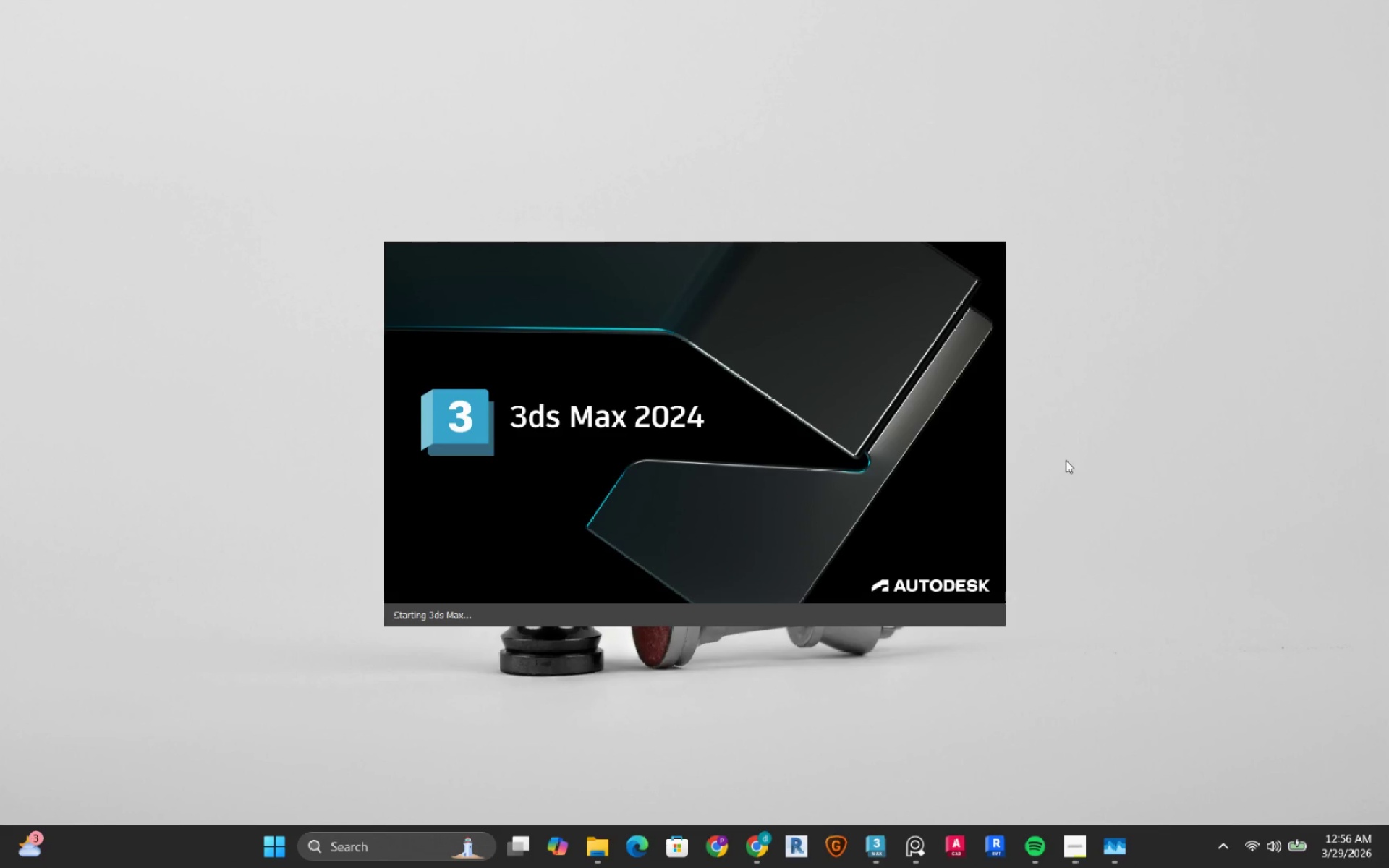 
wait(13.75)
 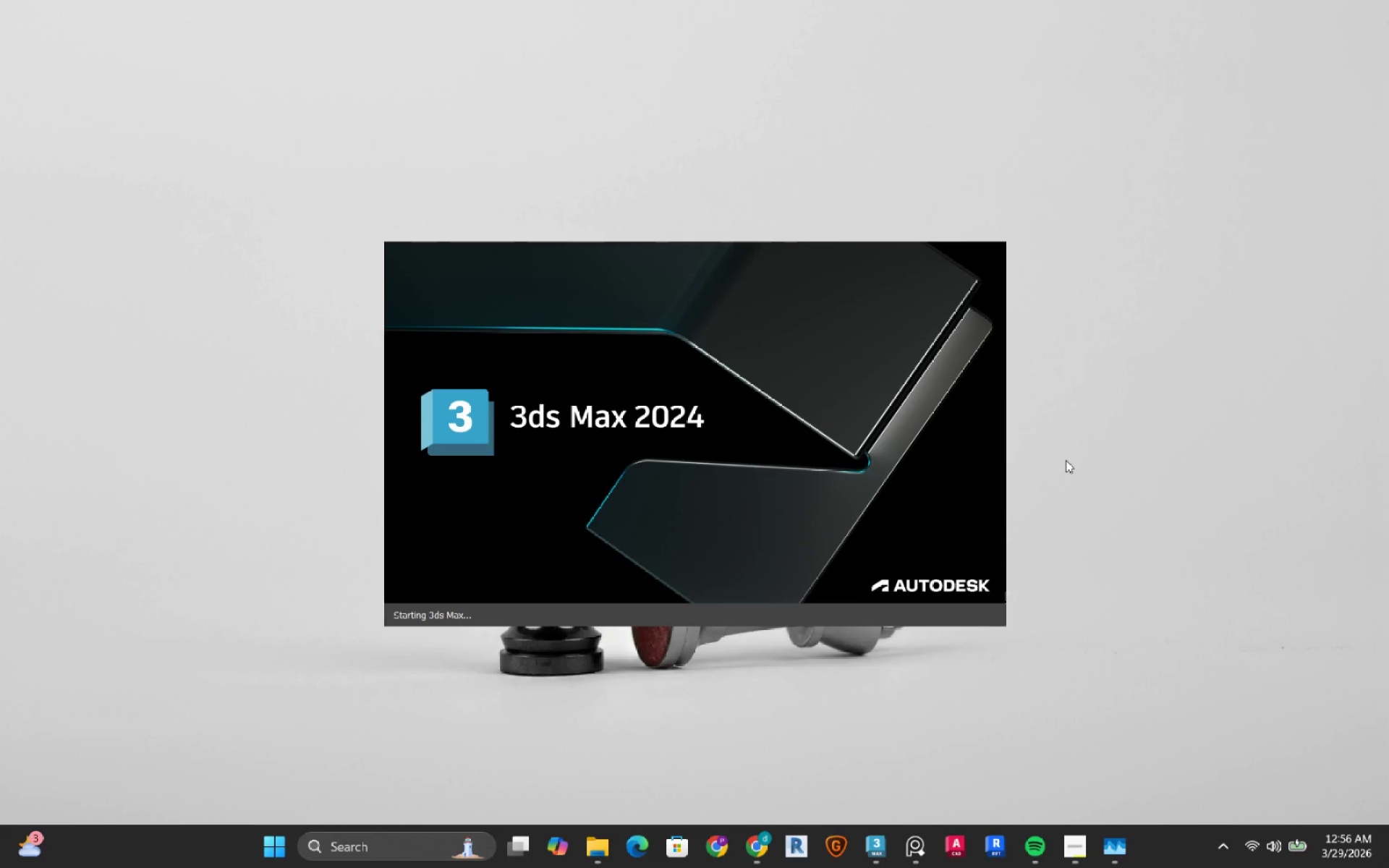 
left_click([1126, 374])